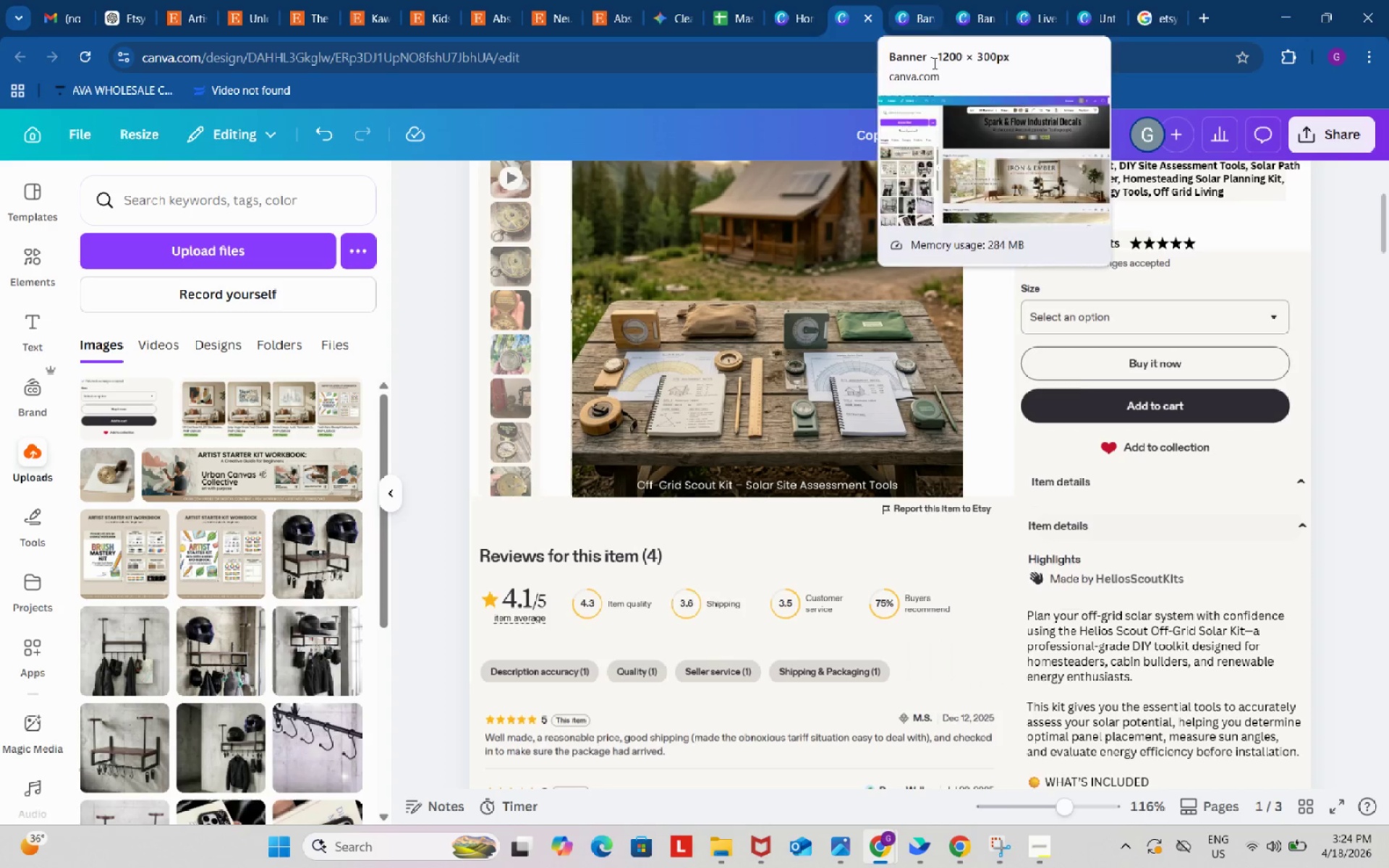 
key(Control+ControlLeft)
 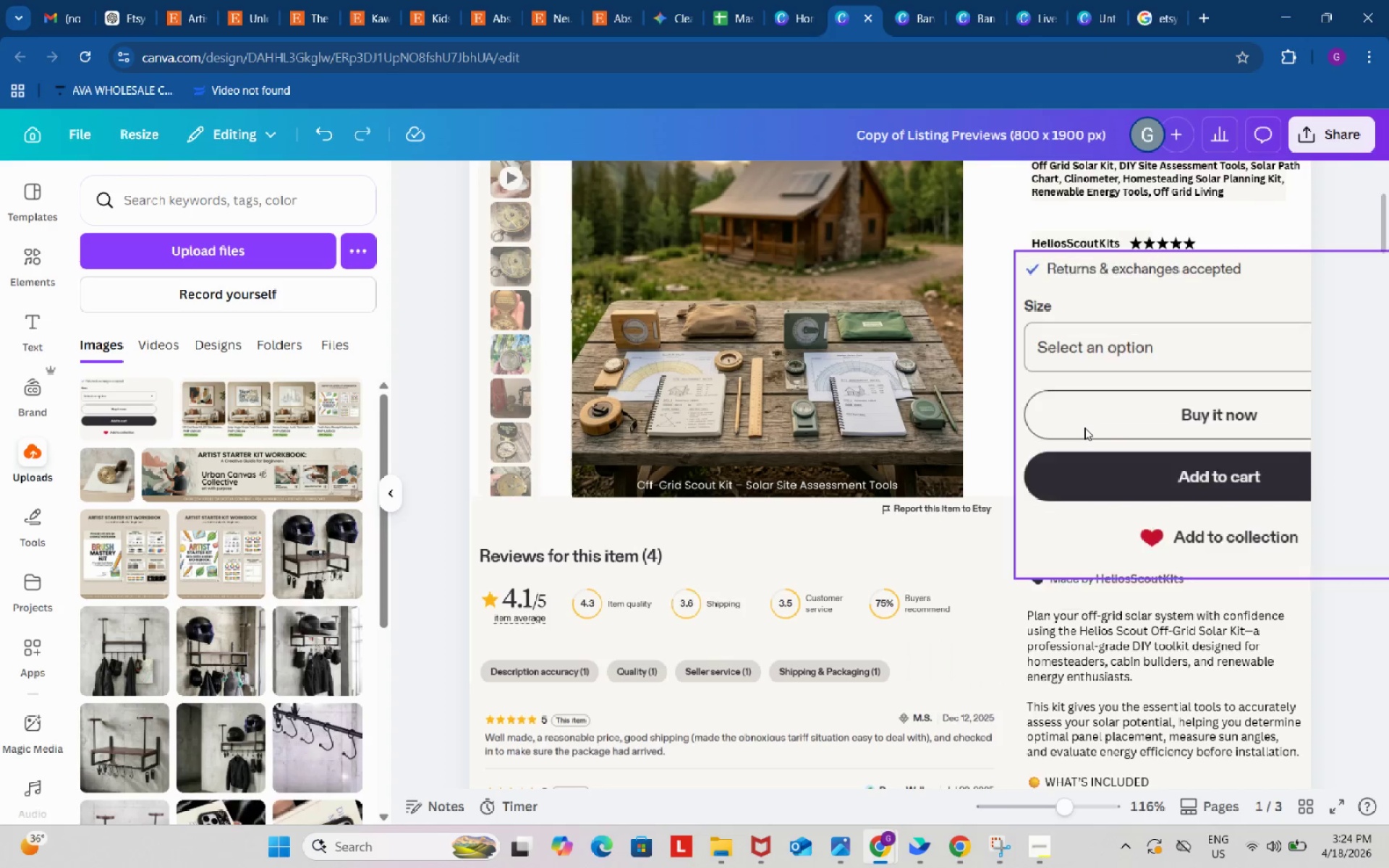 
key(Control+Z)
 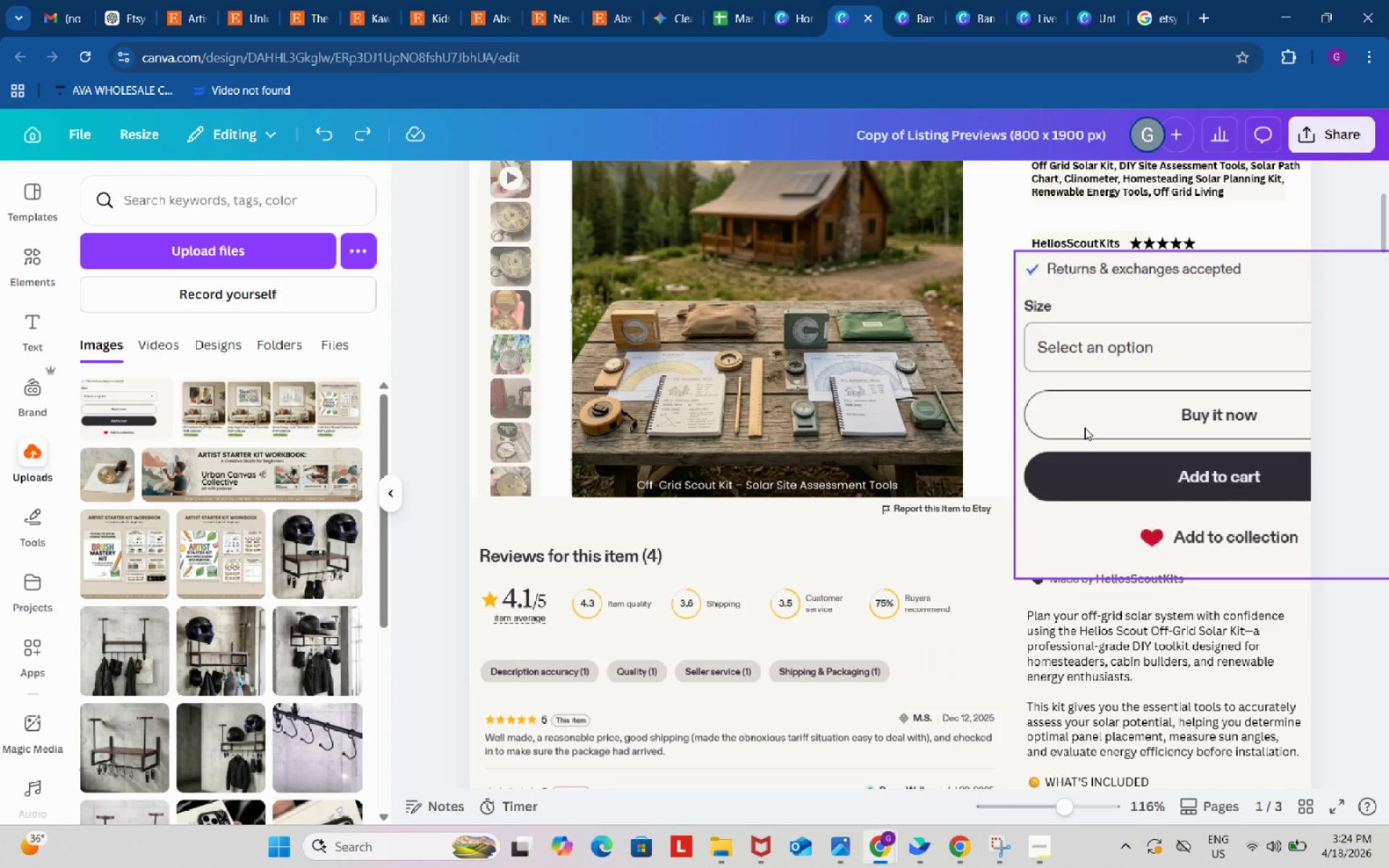 
key(Control+ControlLeft)
 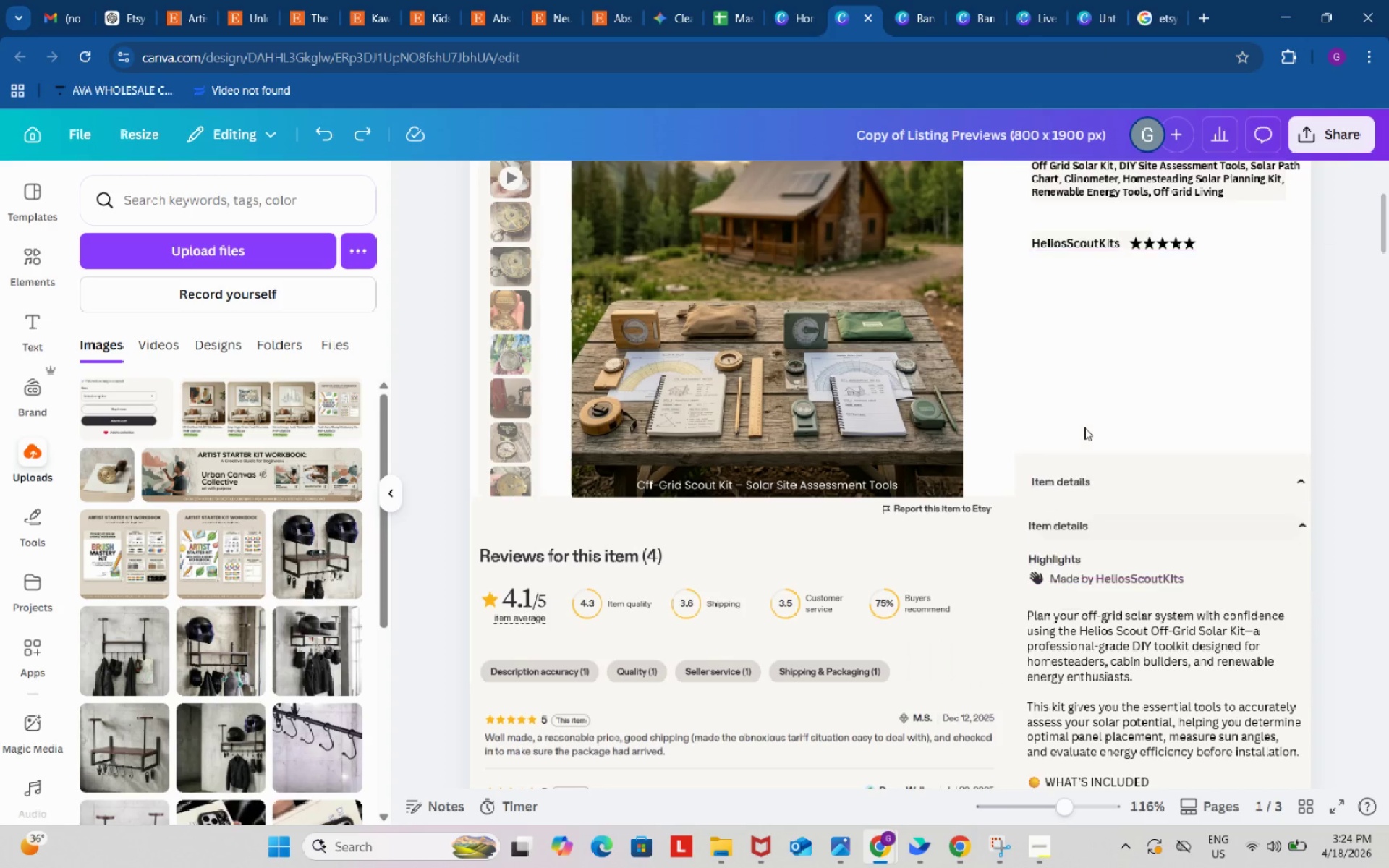 
key(Control+Z)
 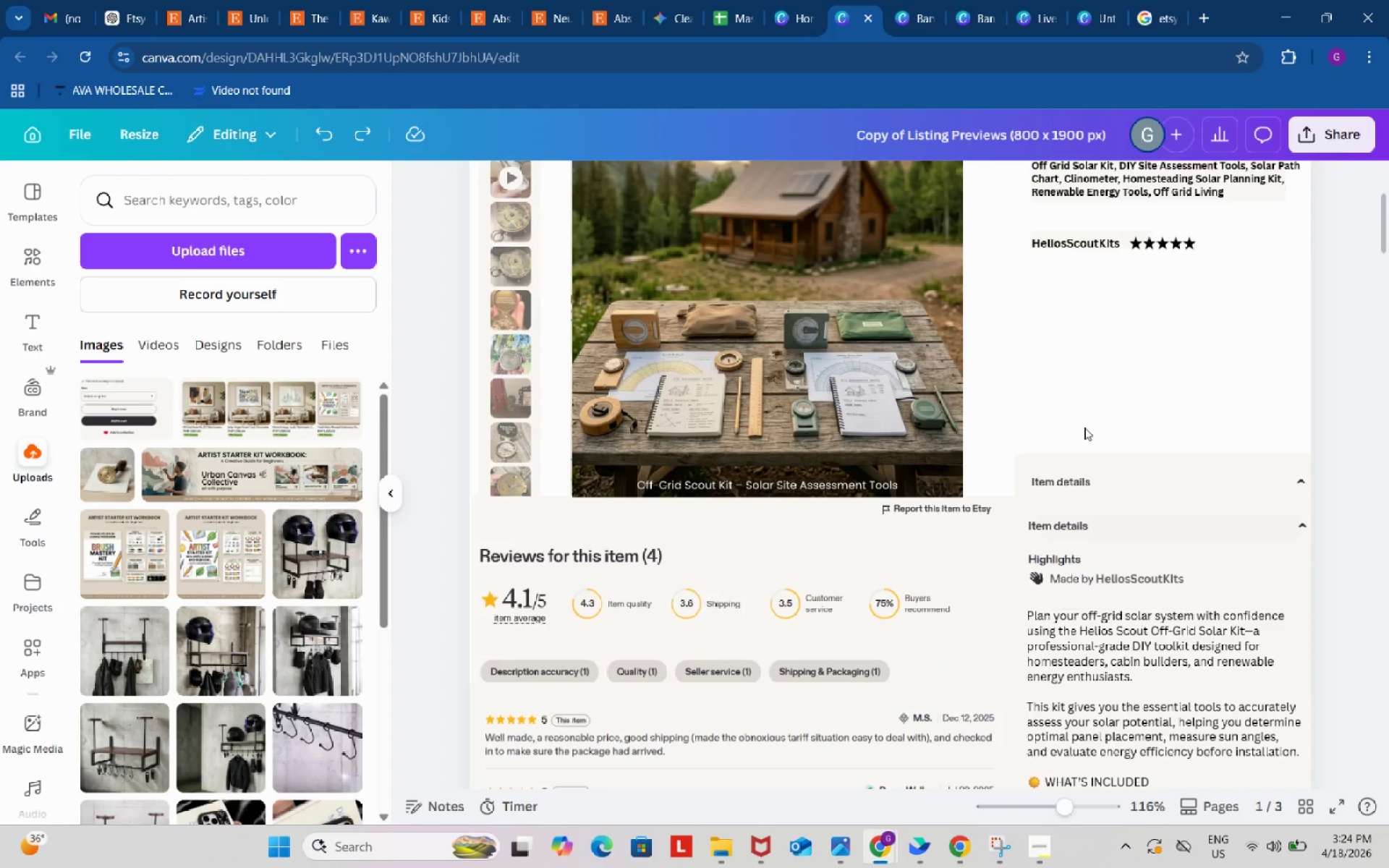 
key(Control+ControlLeft)
 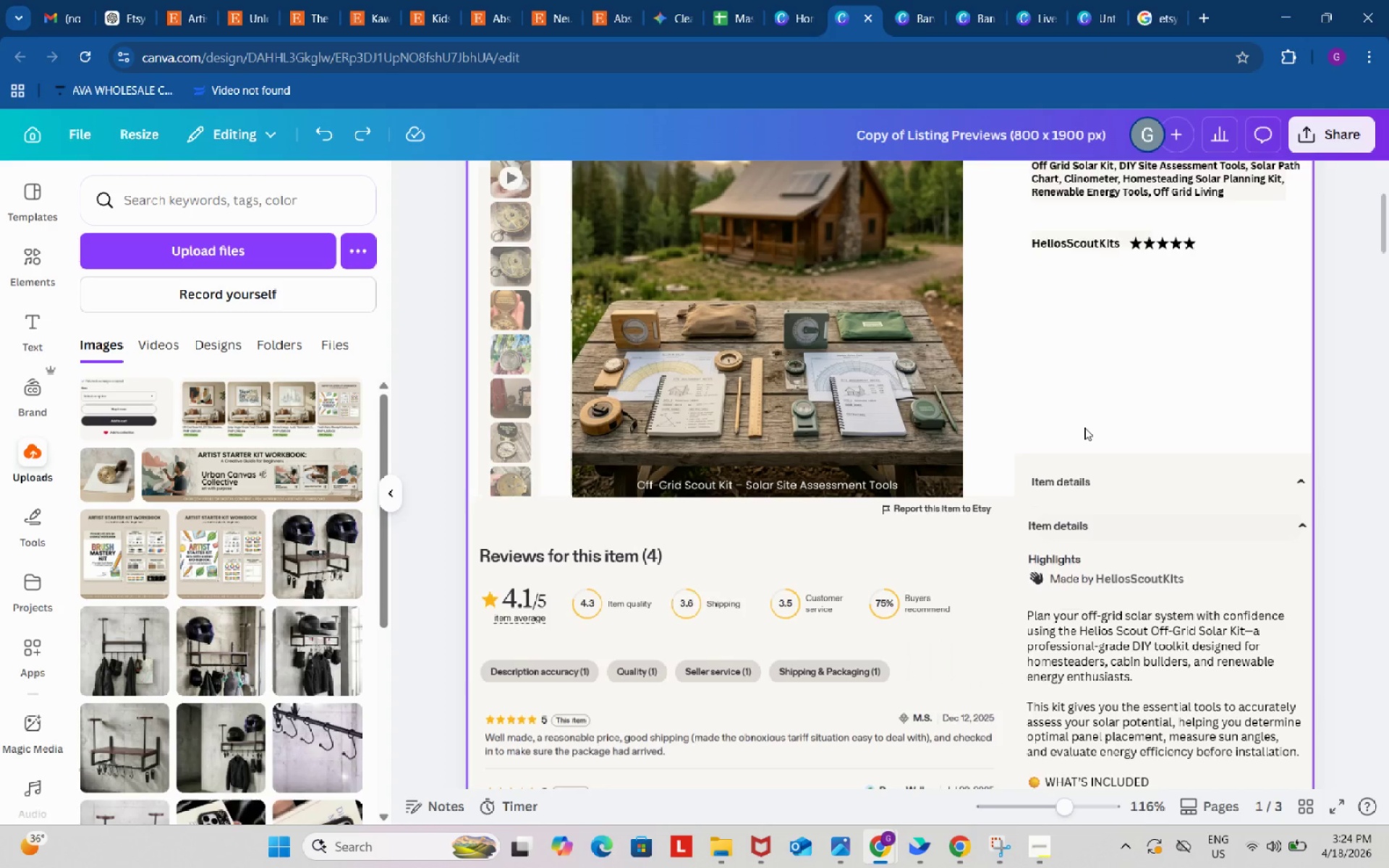 
key(Control+Z)
 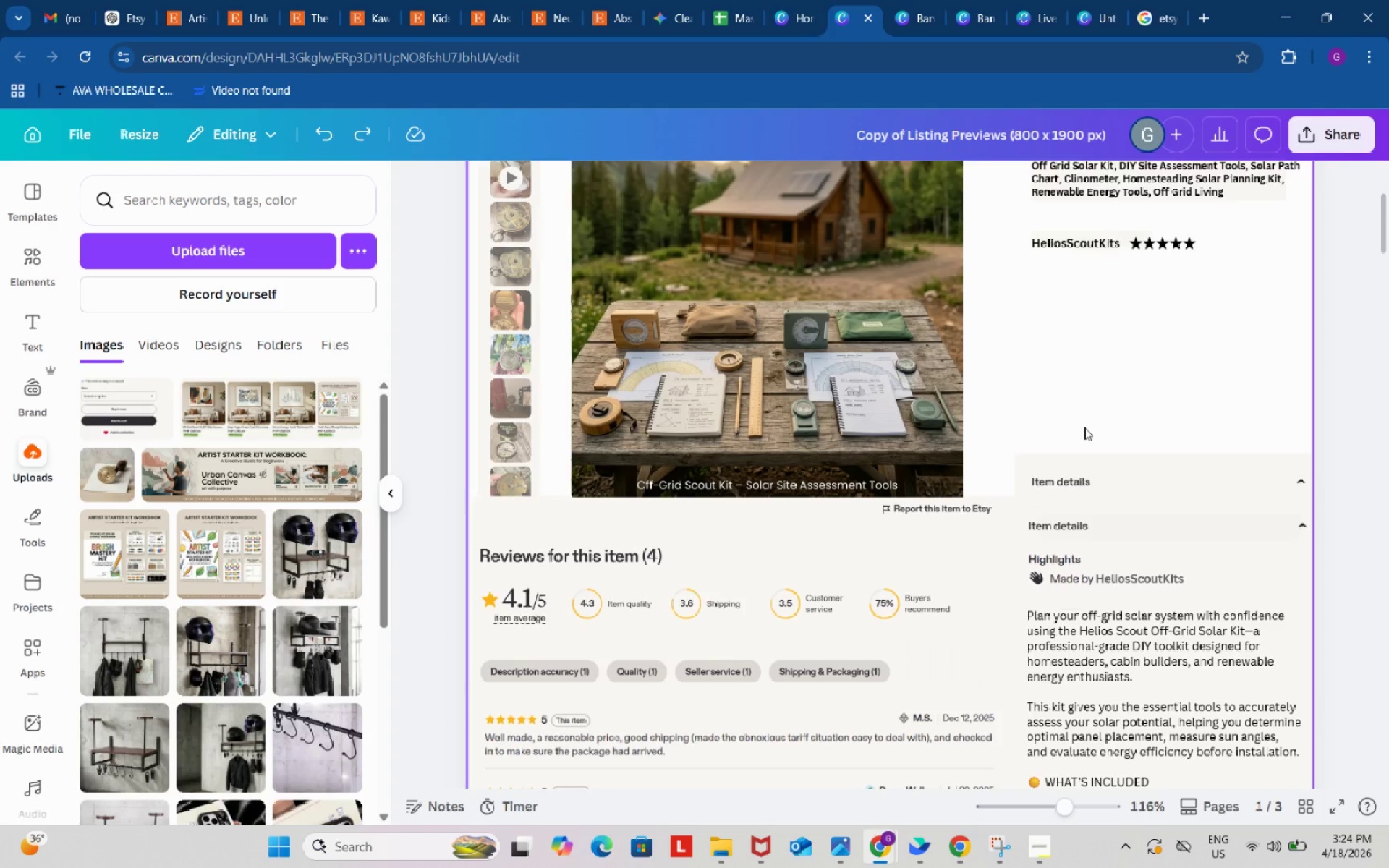 
key(Control+ControlLeft)
 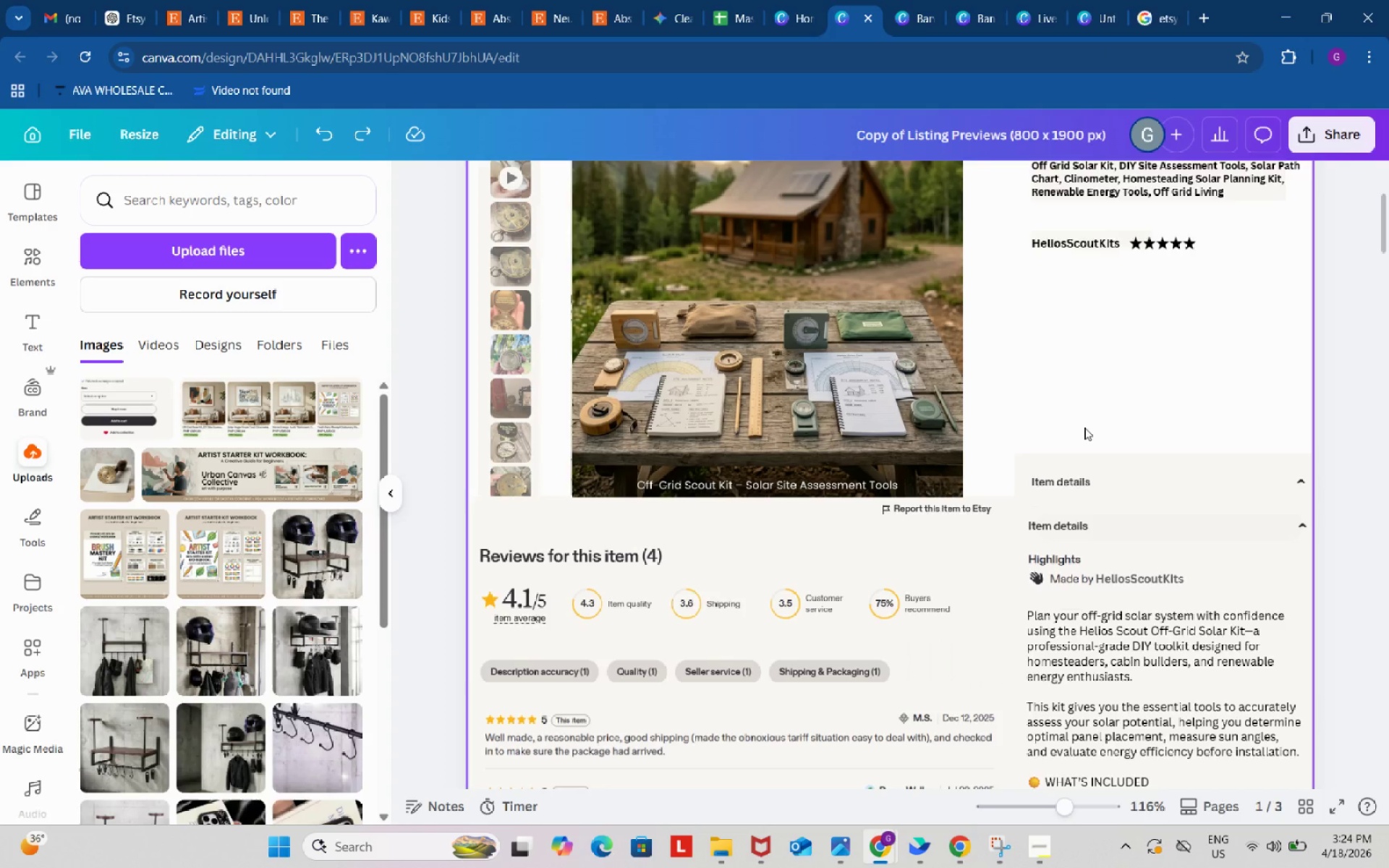 
key(Control+Z)
 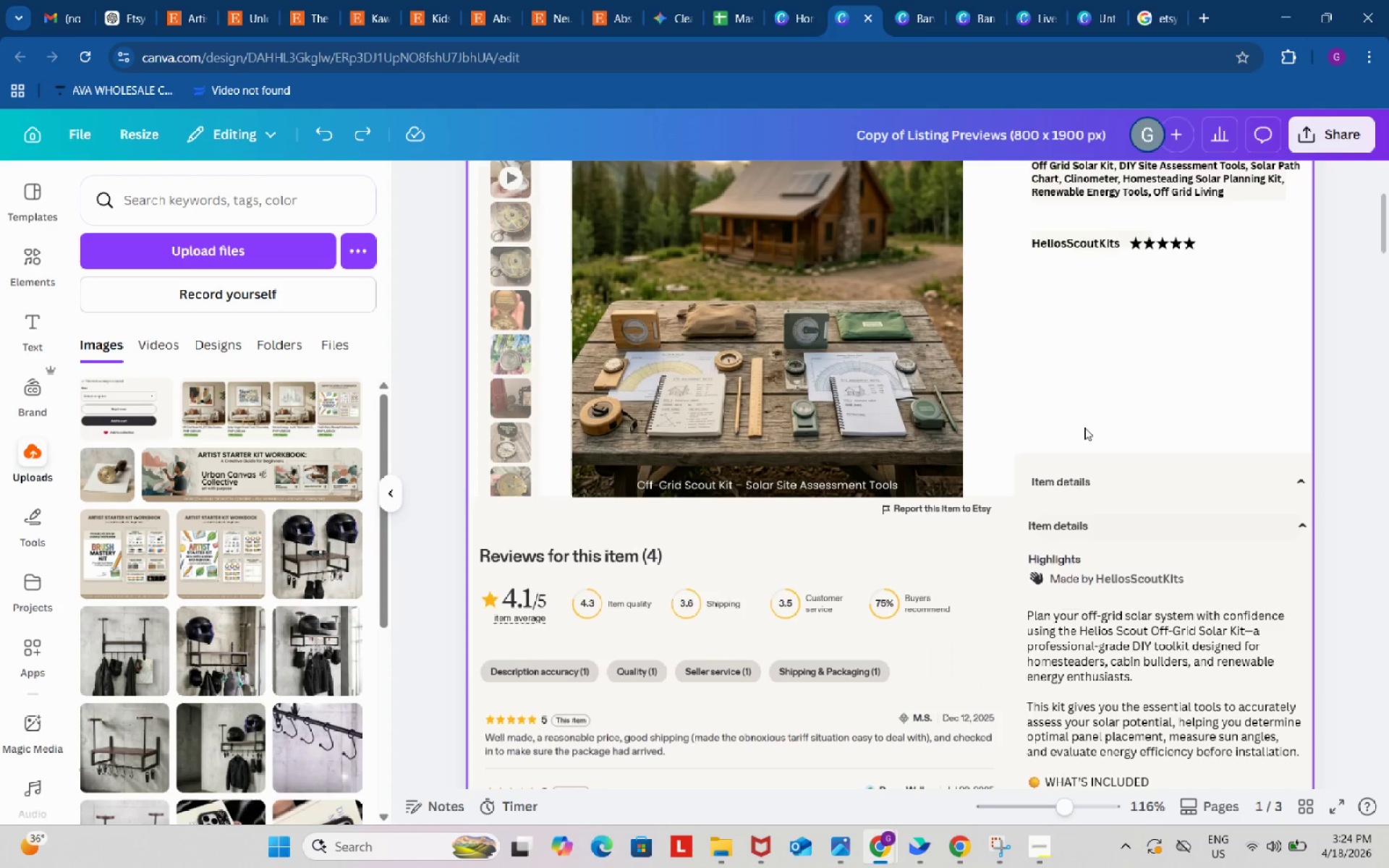 
key(Control+ControlLeft)
 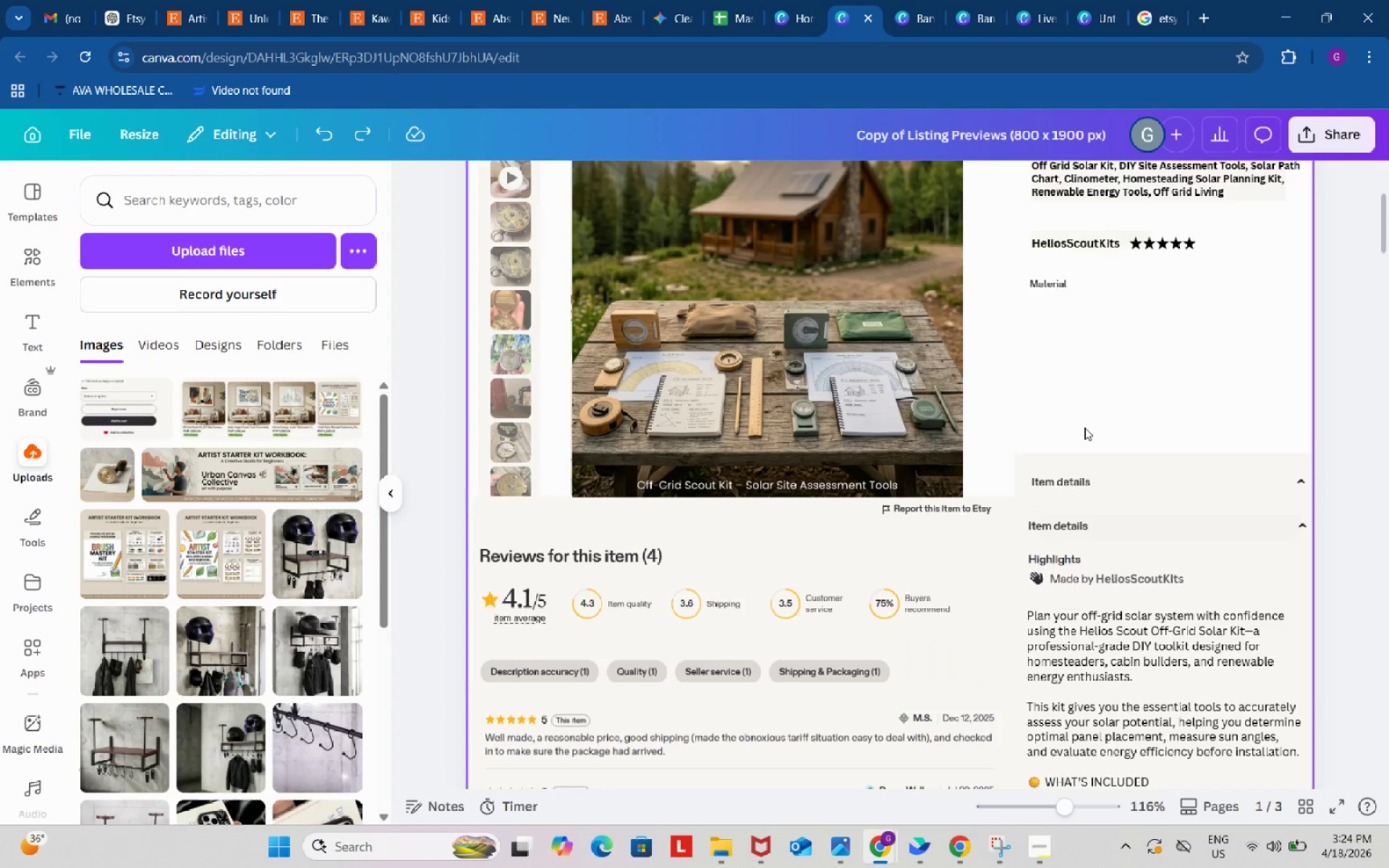 
key(Control+Z)
 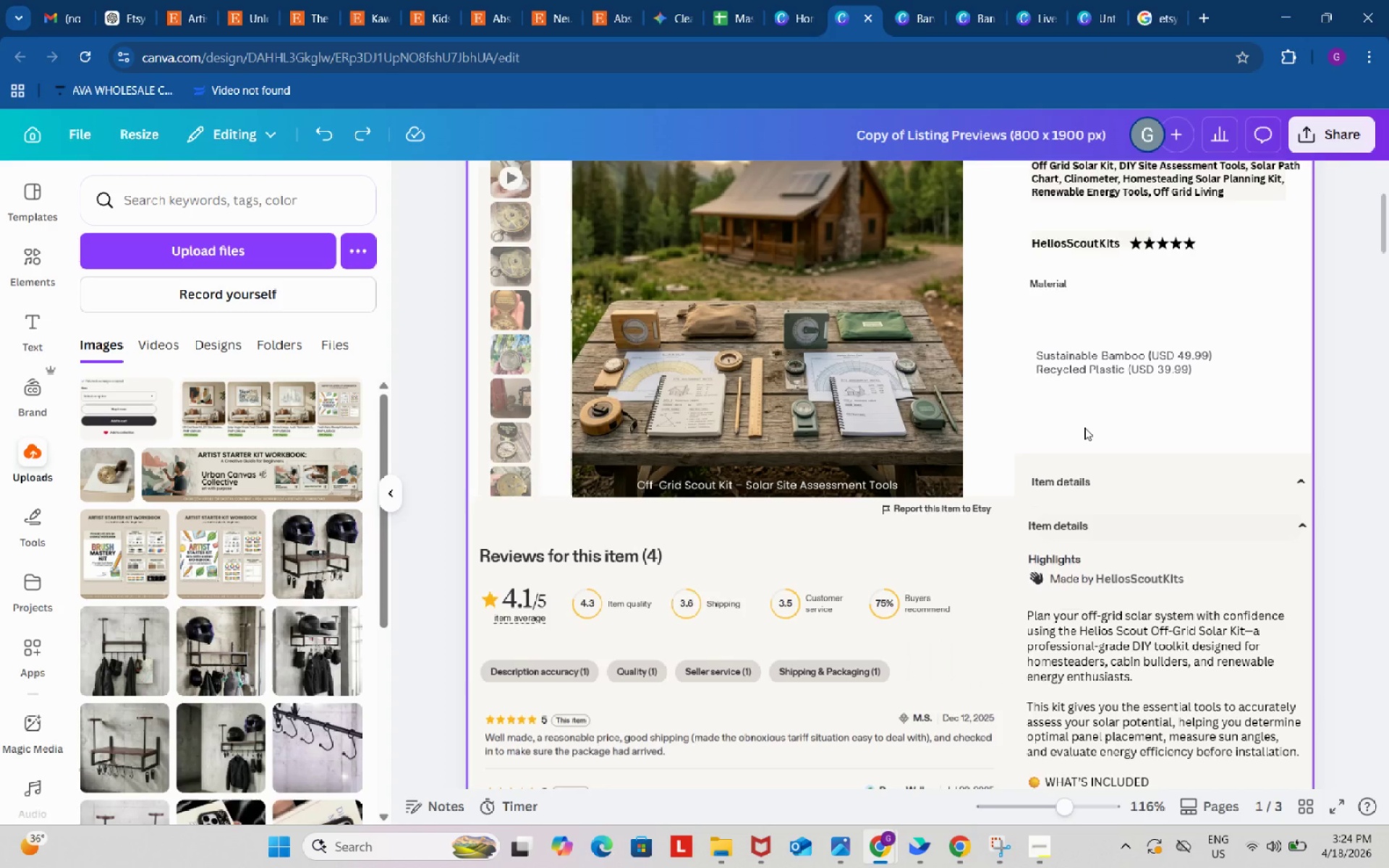 
key(Control+ControlLeft)
 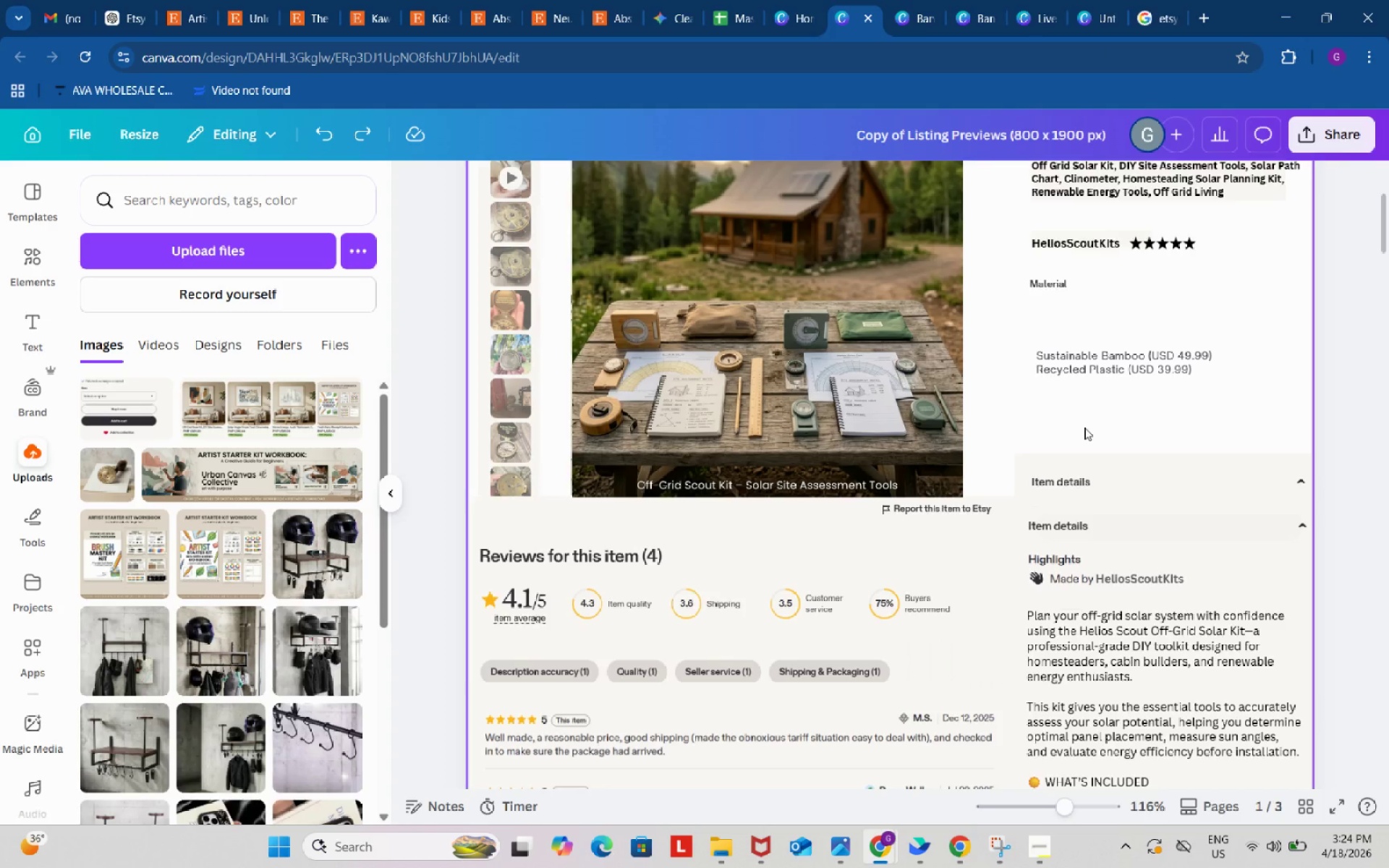 
key(Control+Z)
 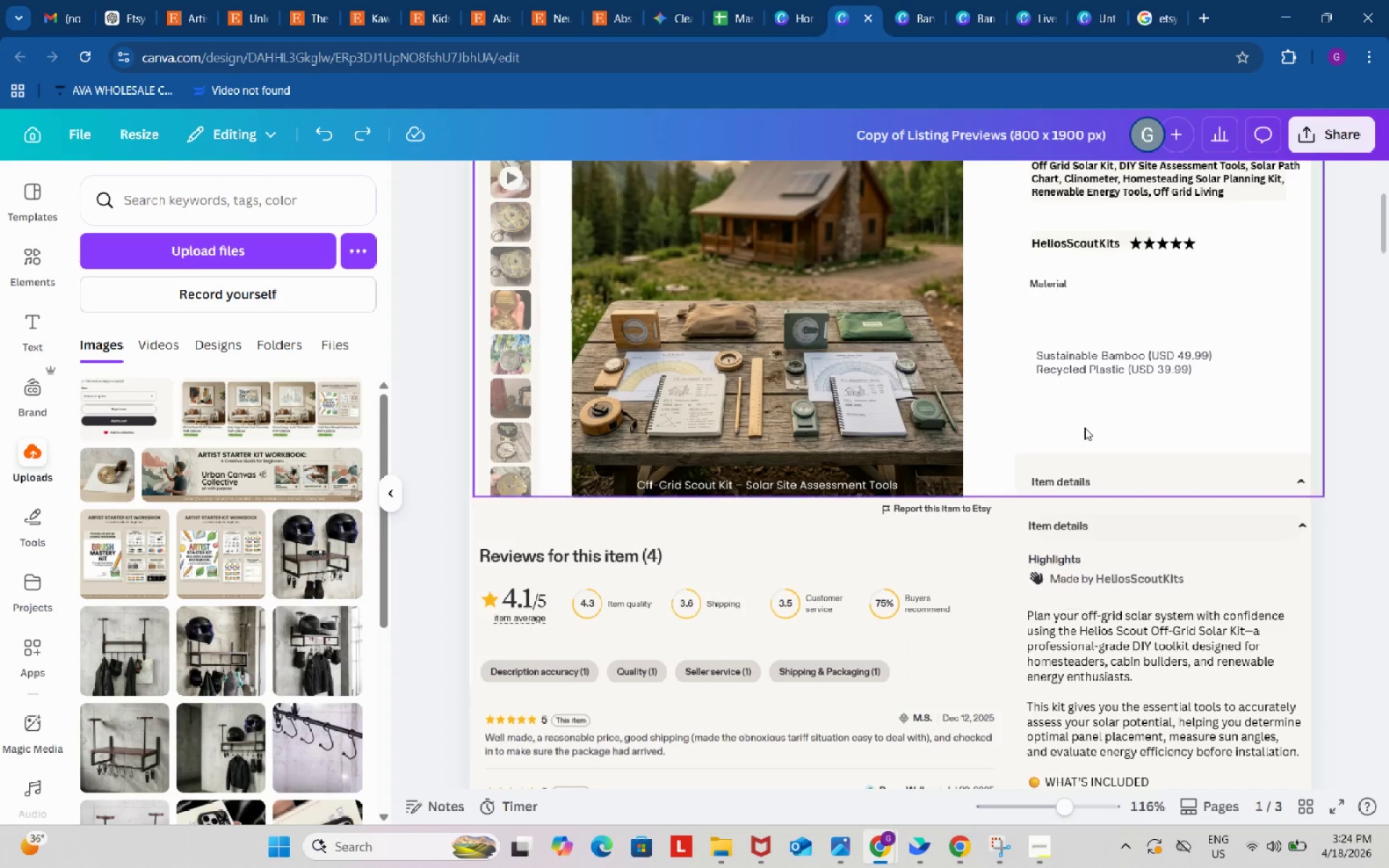 
key(Control+ControlLeft)
 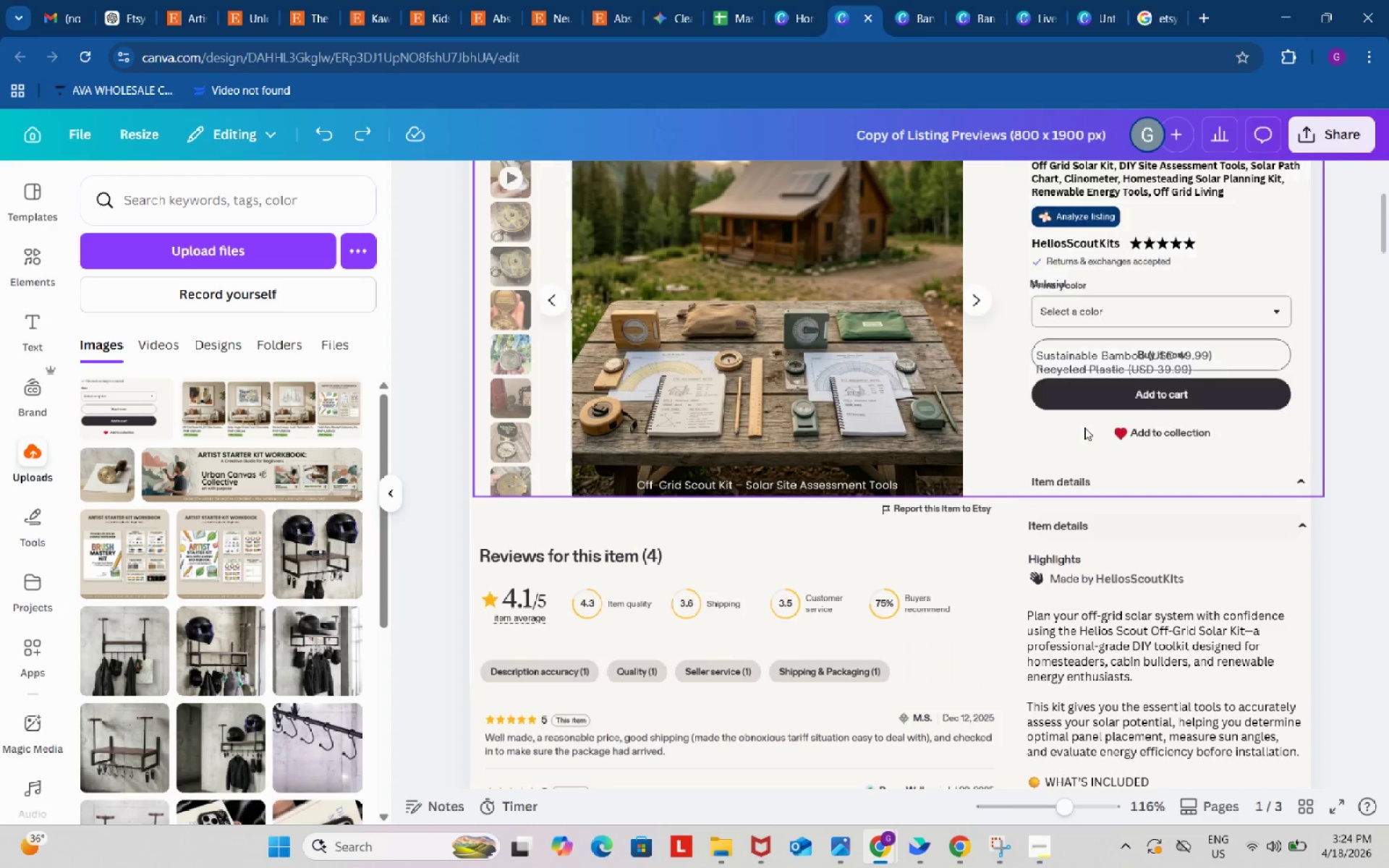 
key(Control+Z)
 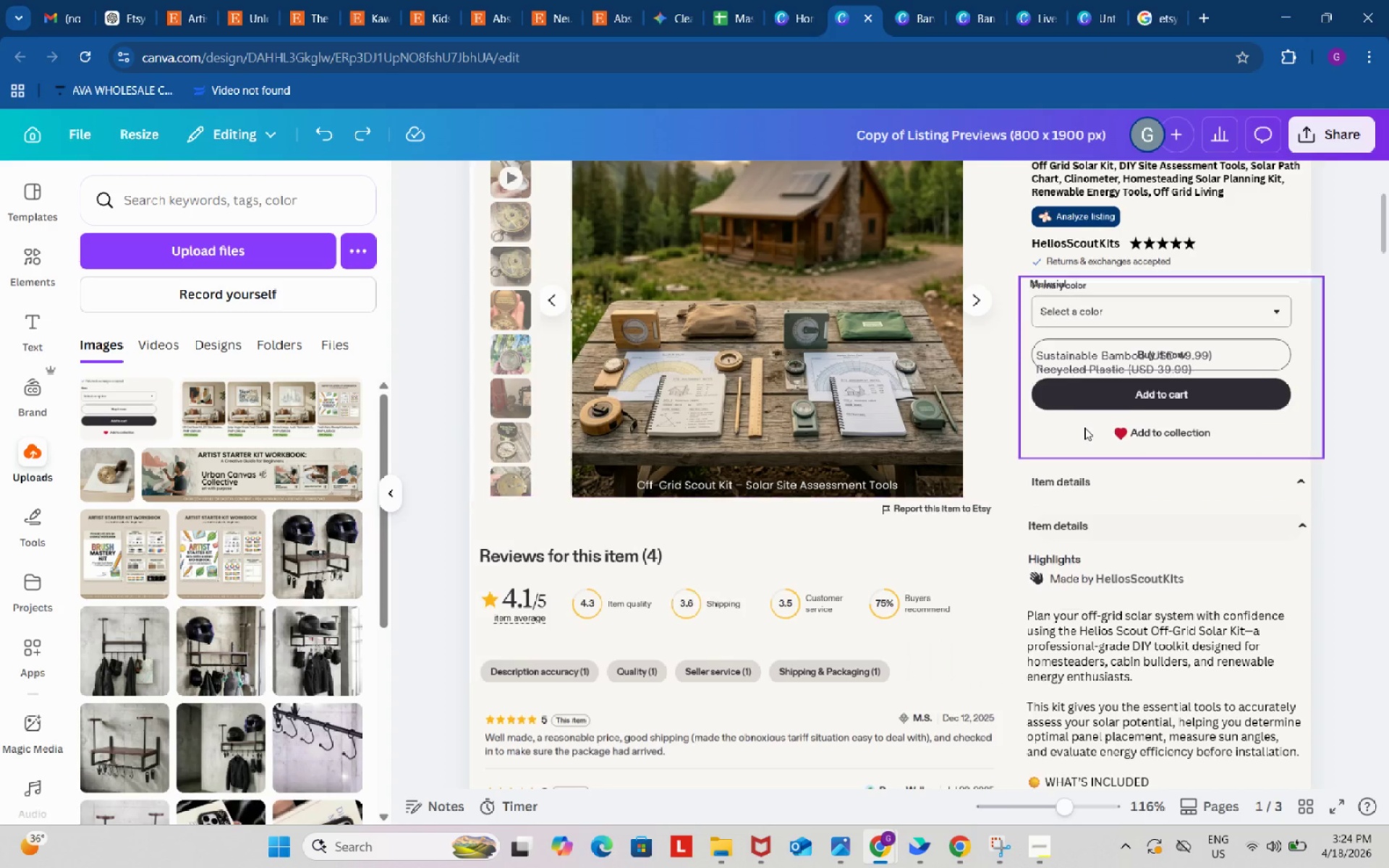 
key(Control+ControlLeft)
 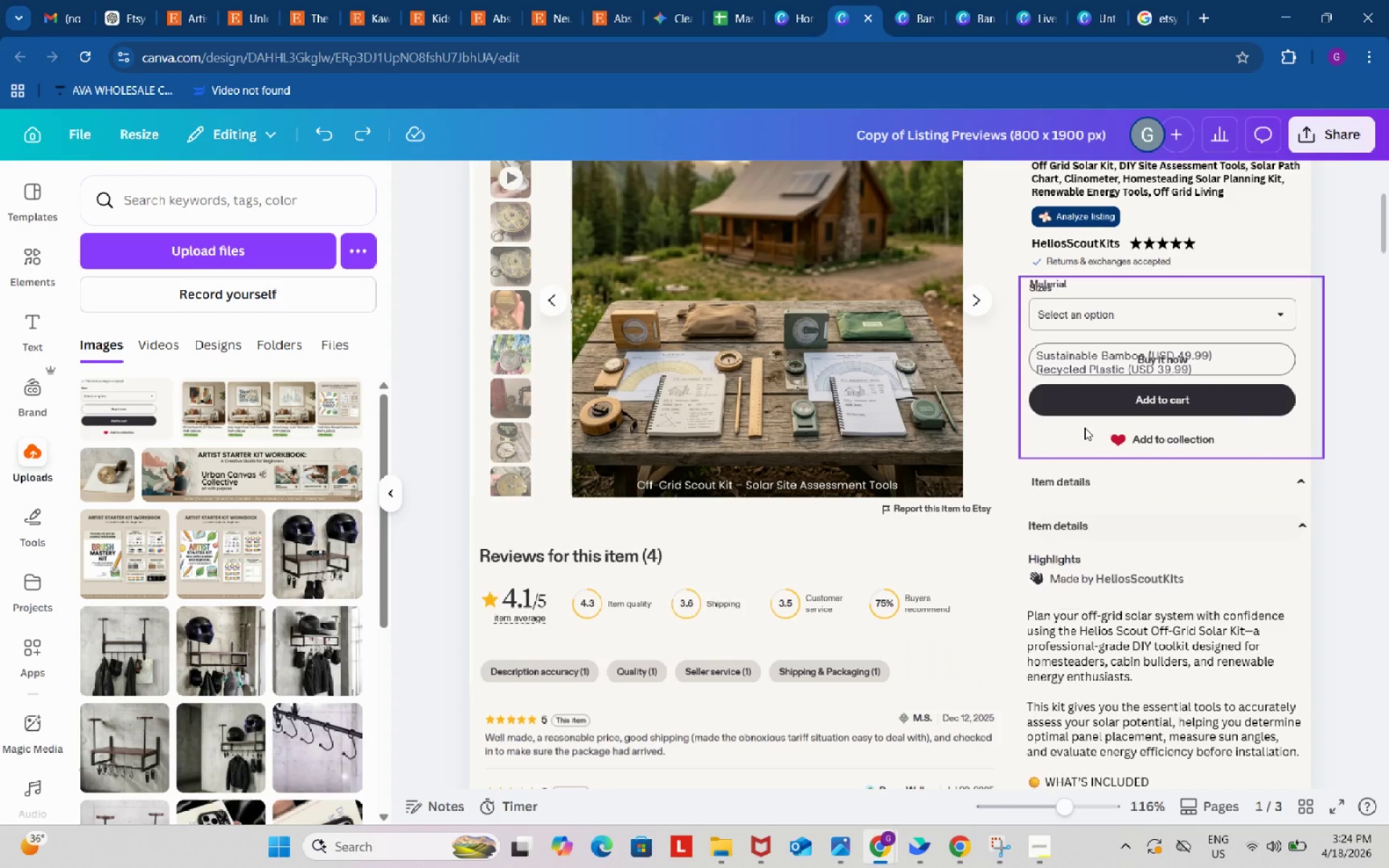 
key(Control+Z)
 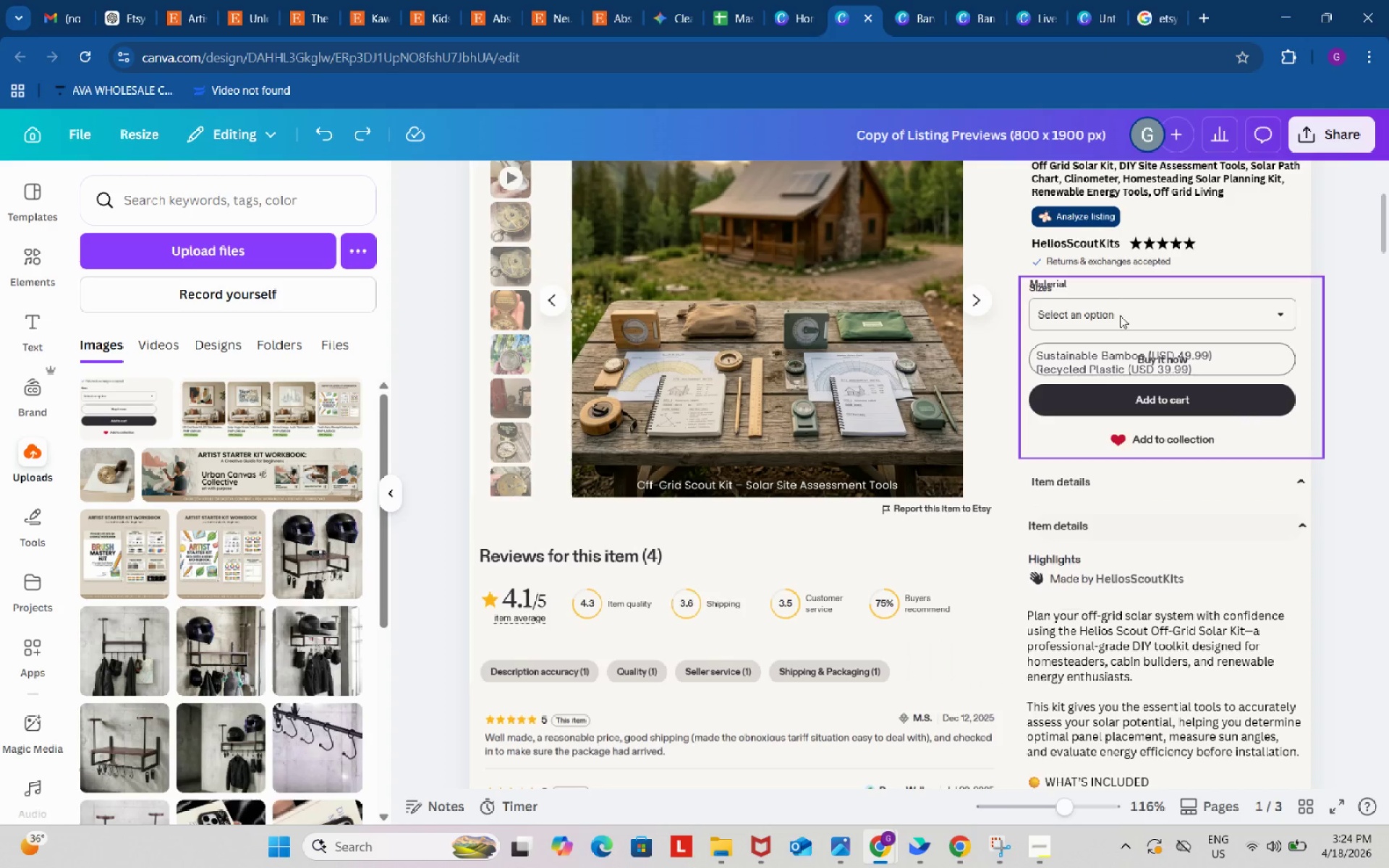 
left_click([1093, 301])
 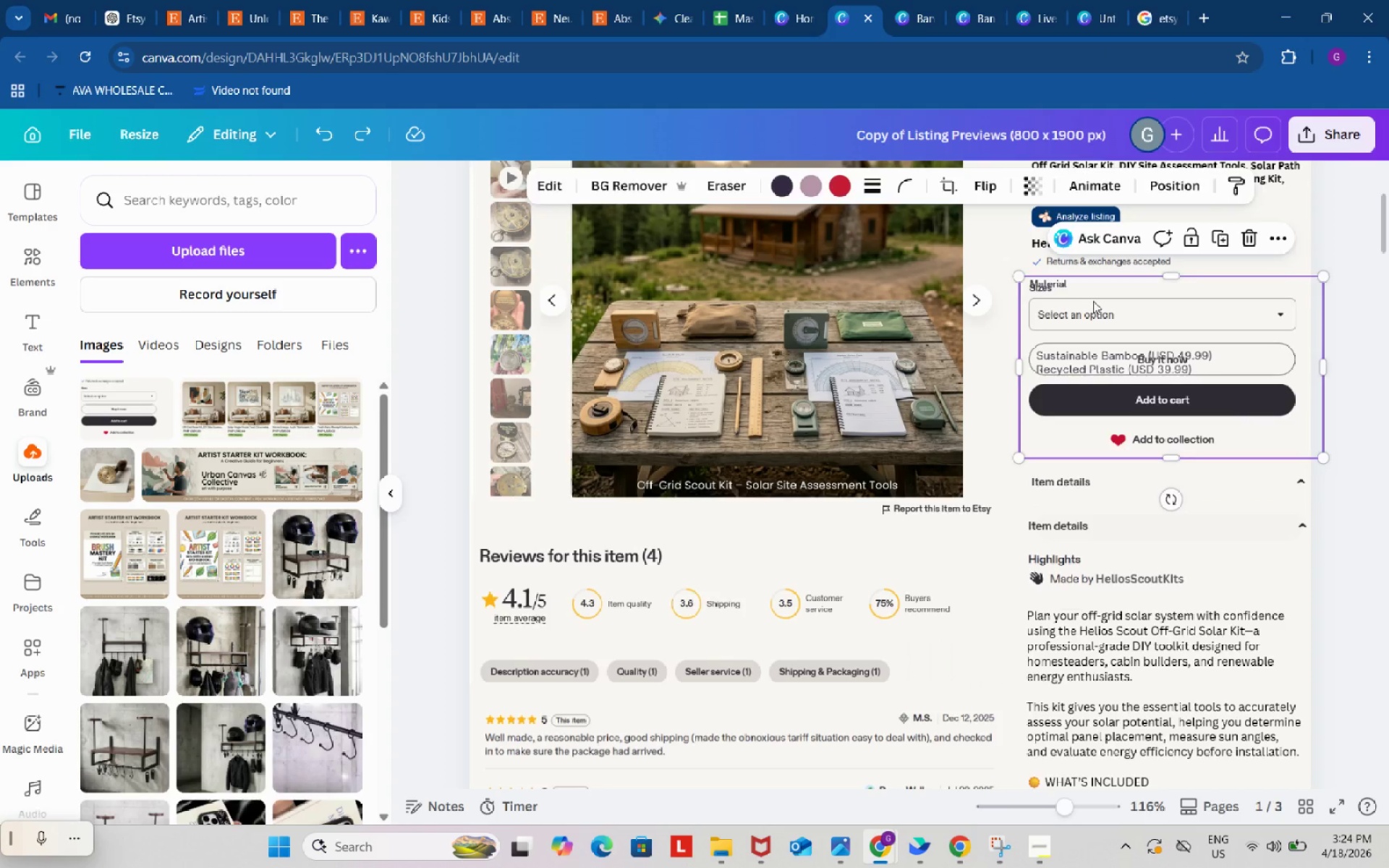 
key(Backspace)
 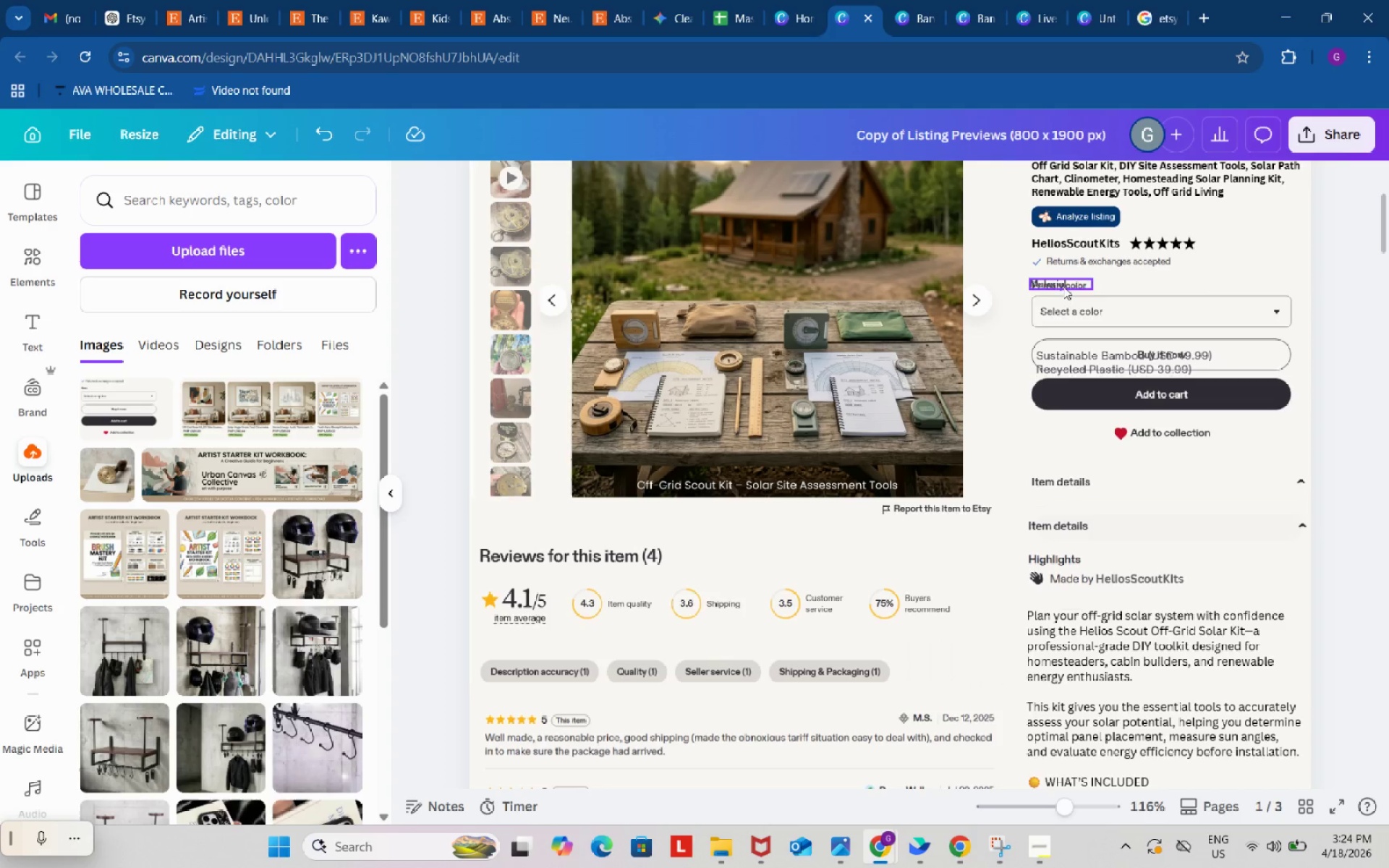 
left_click([1061, 284])
 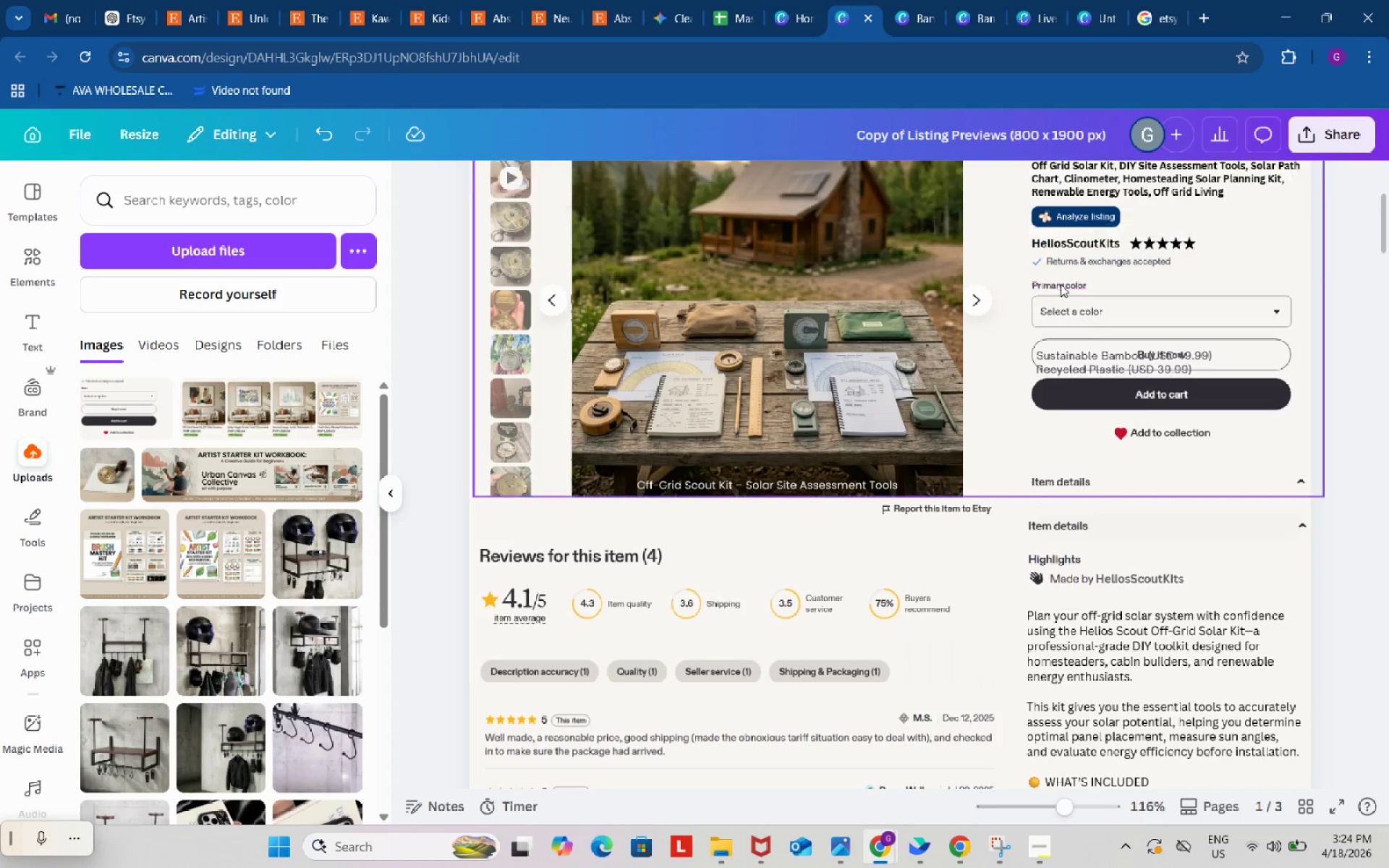 
key(Backspace)
 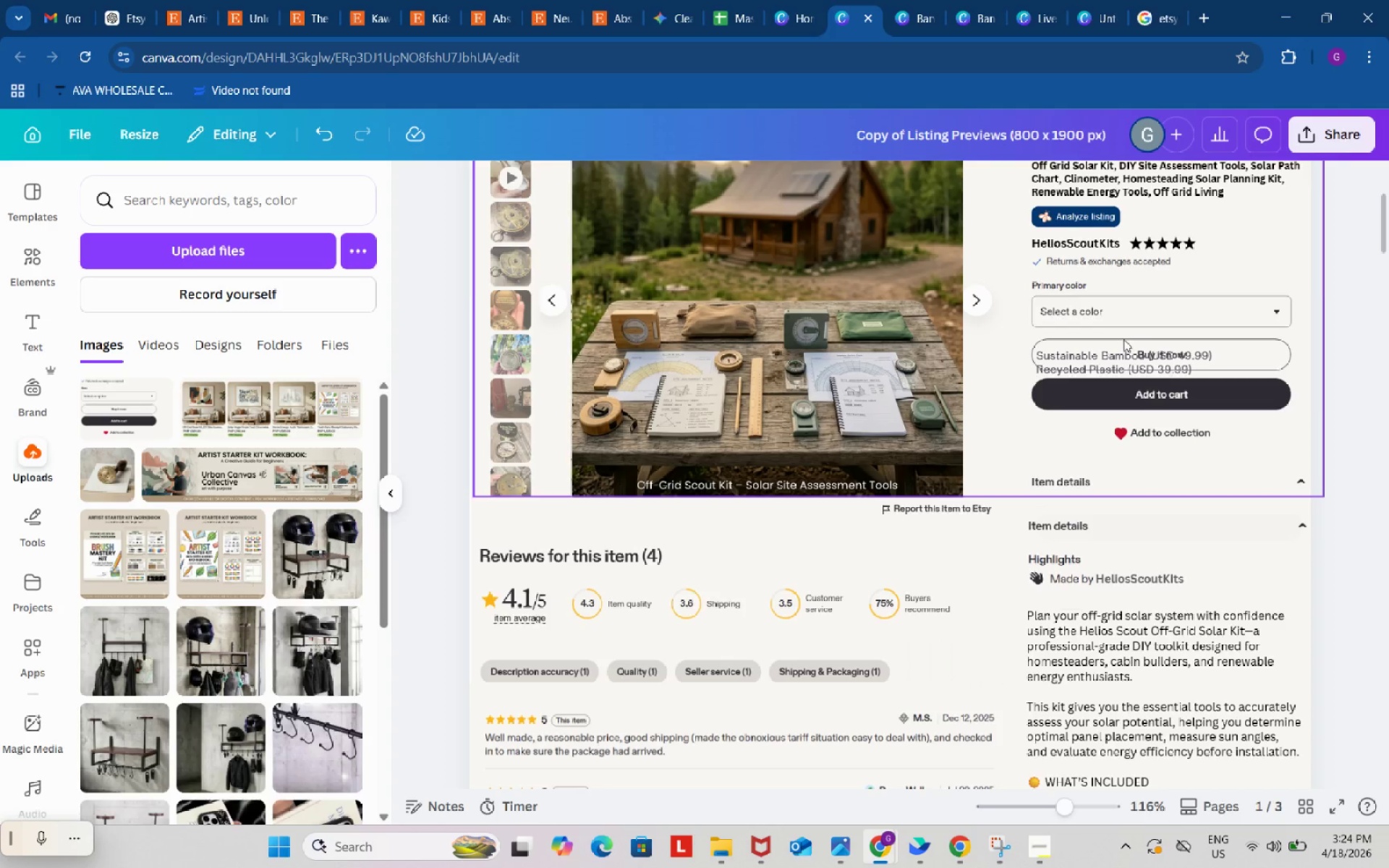 
left_click([1123, 341])
 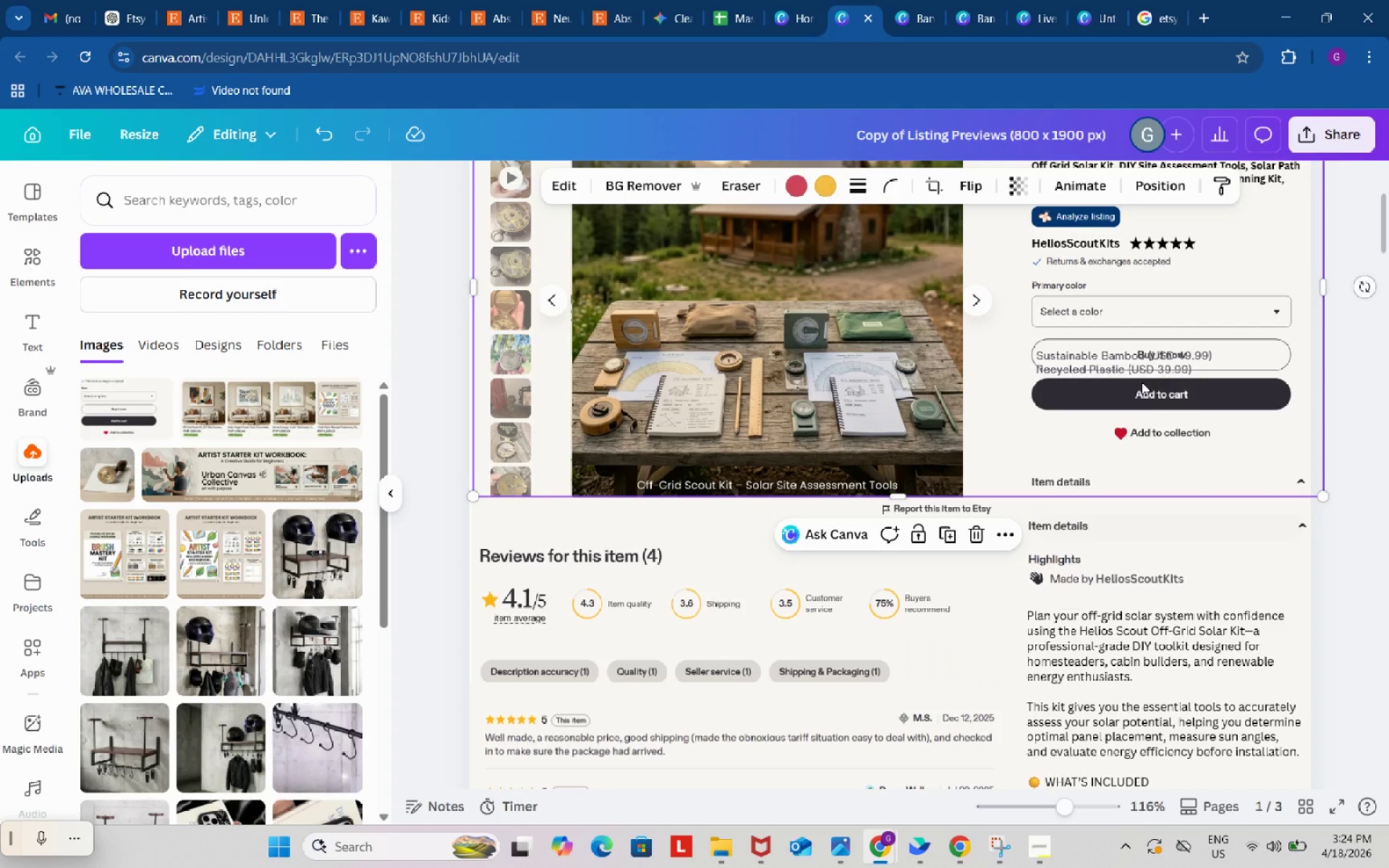 
left_click([1148, 364])
 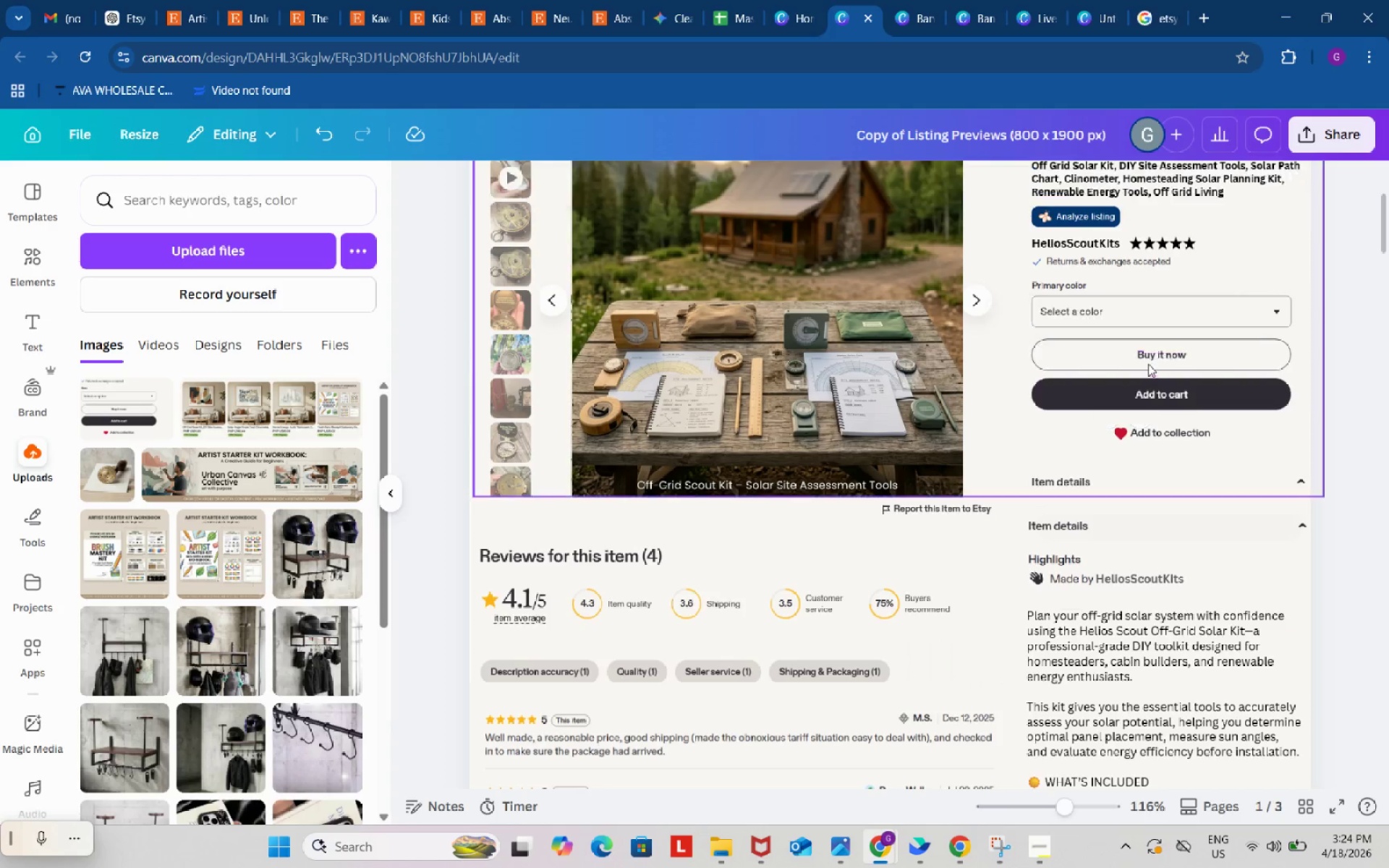 
key(Backspace)
 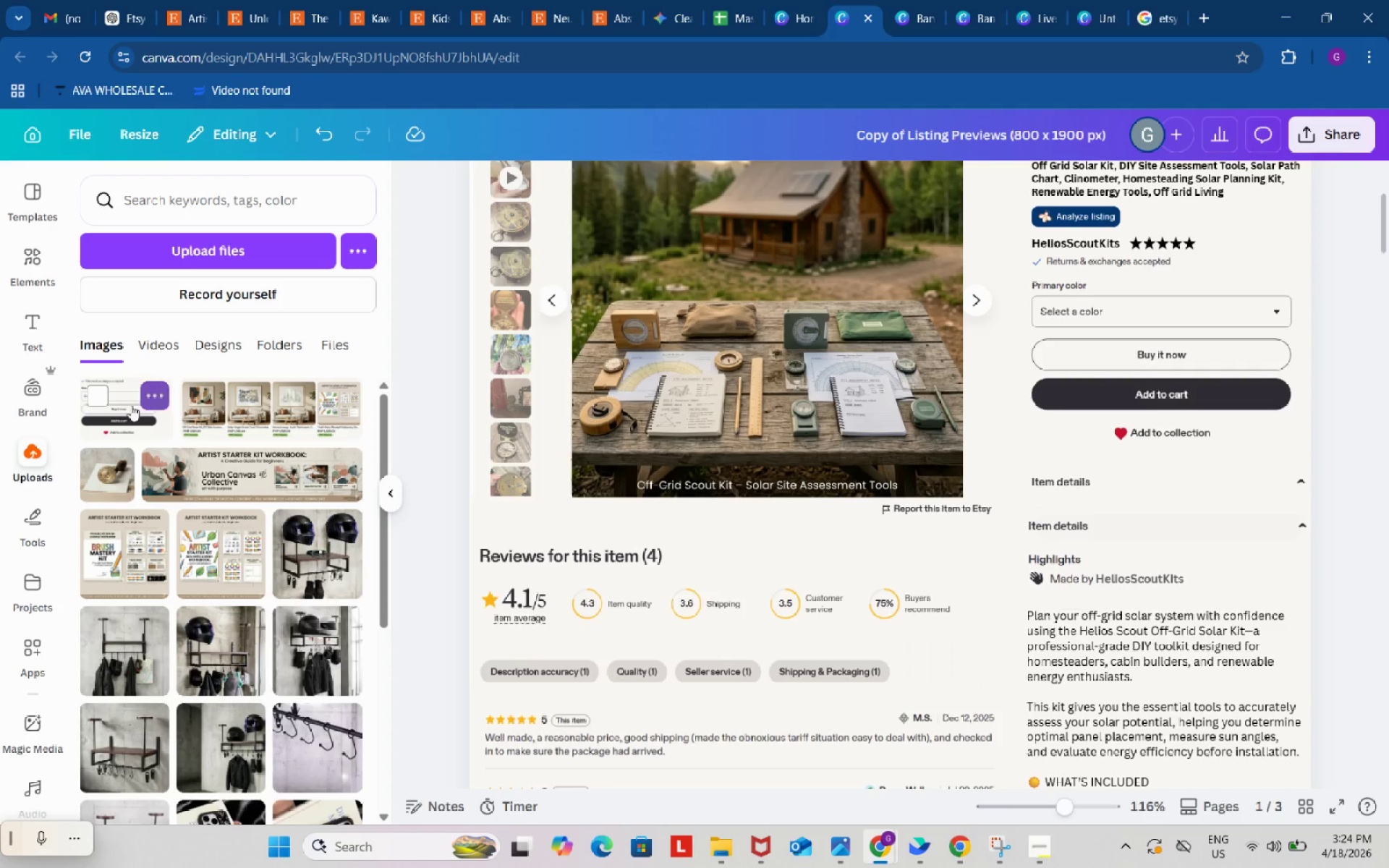 
left_click([103, 404])
 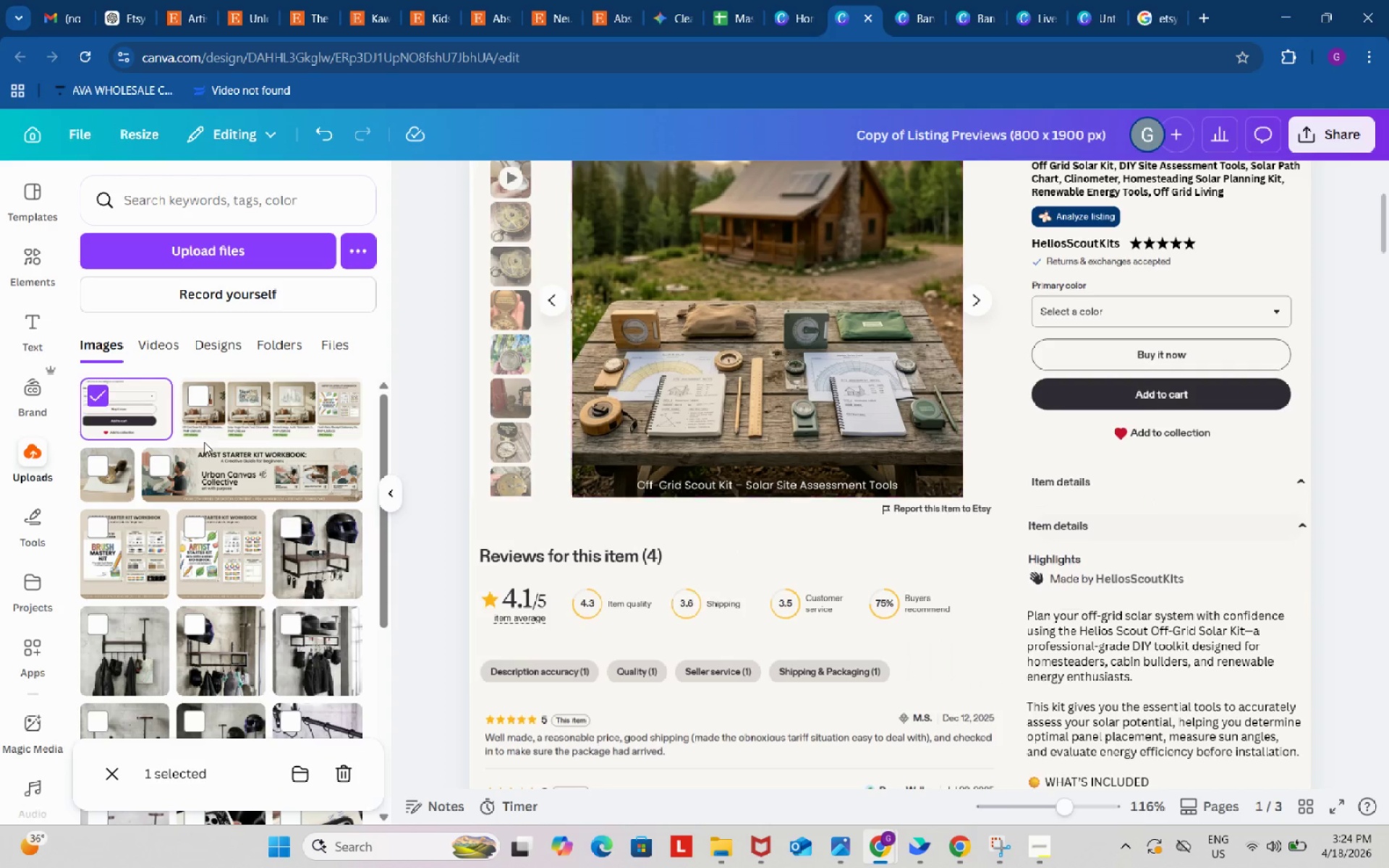 
scroll: coordinate [990, 667], scroll_direction: down, amount: 3.0
 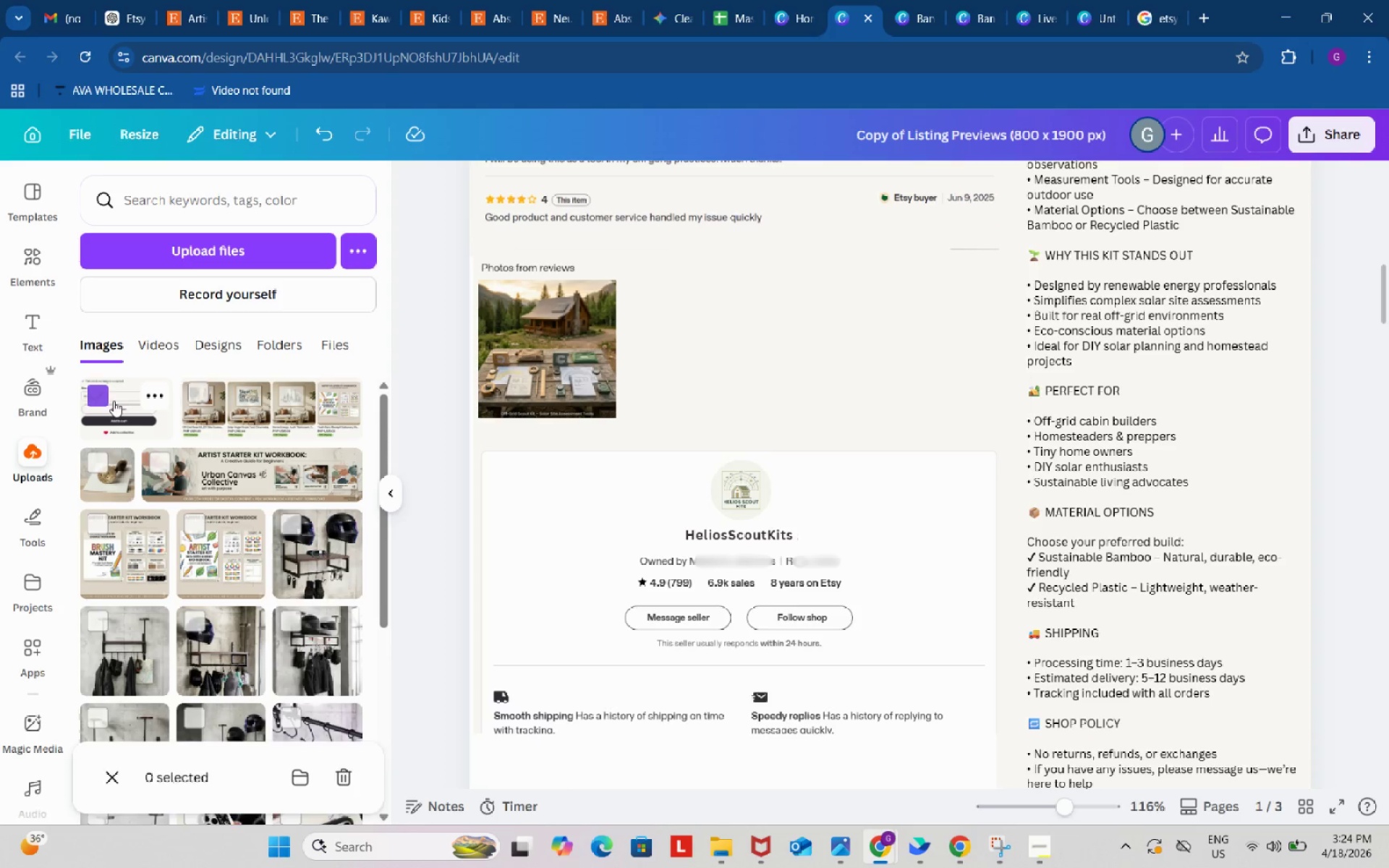 
left_click([123, 410])
 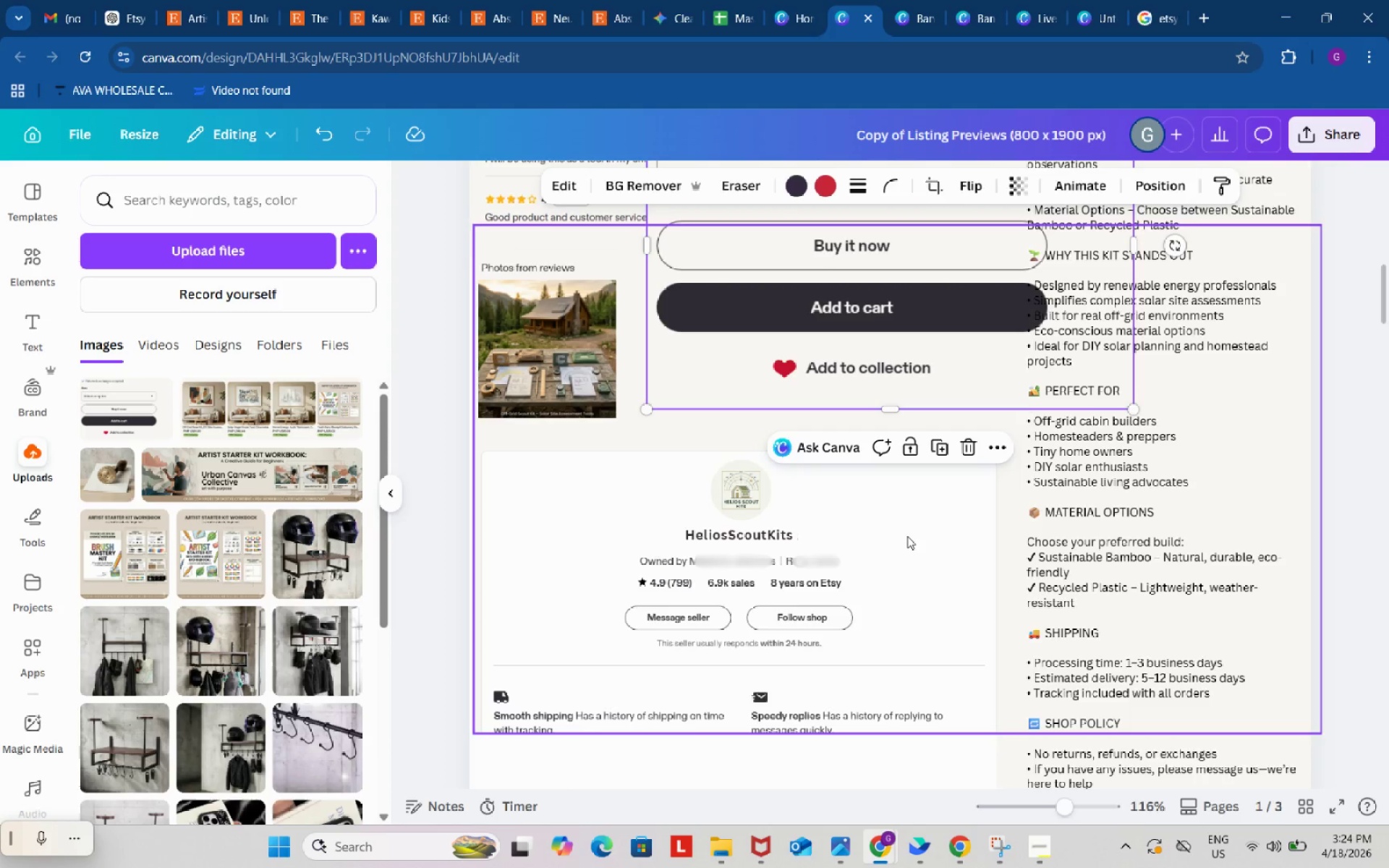 
scroll: coordinate [920, 548], scroll_direction: up, amount: 3.0
 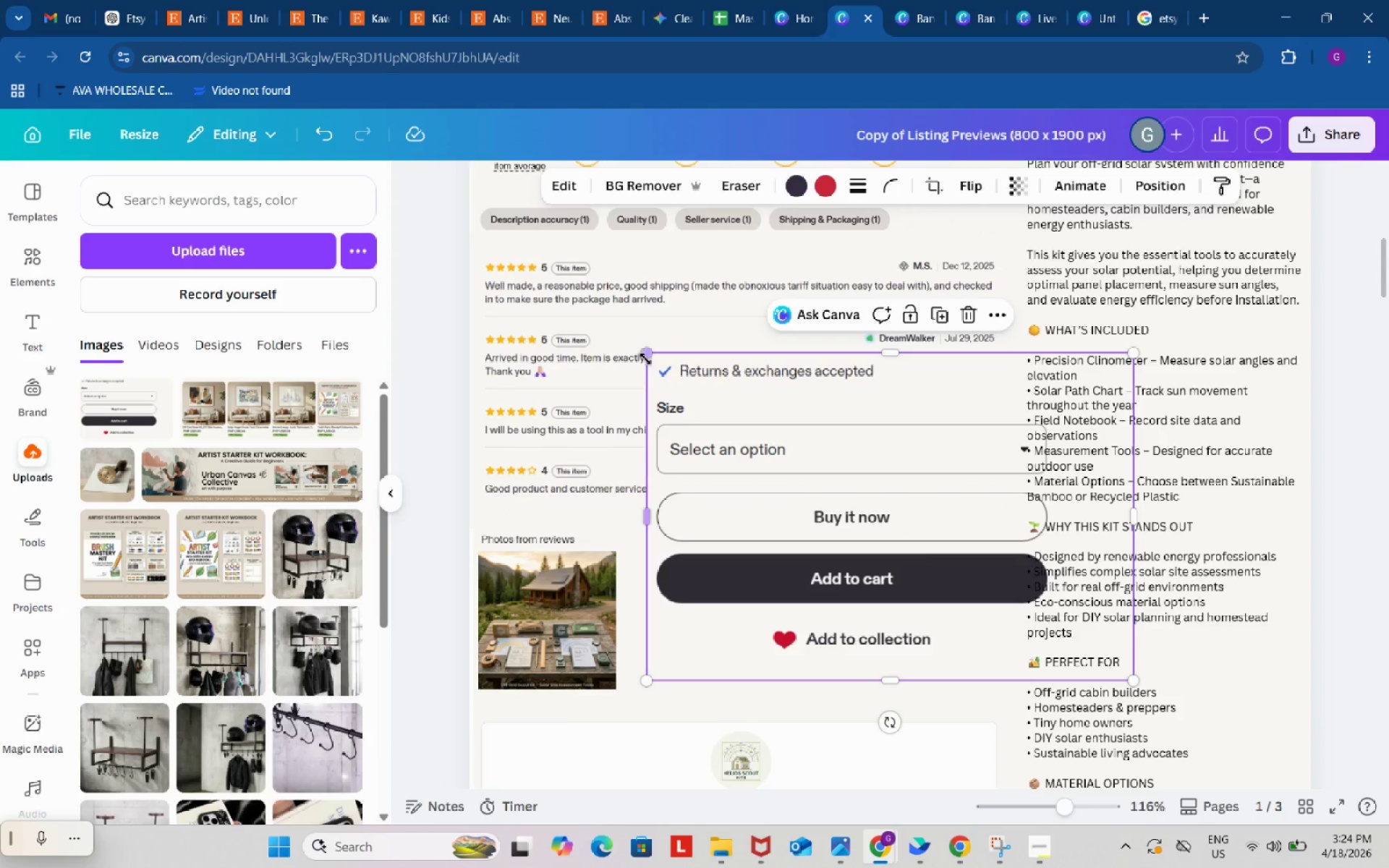 
left_click_drag(start_coordinate=[647, 357], to_coordinate=[890, 498])
 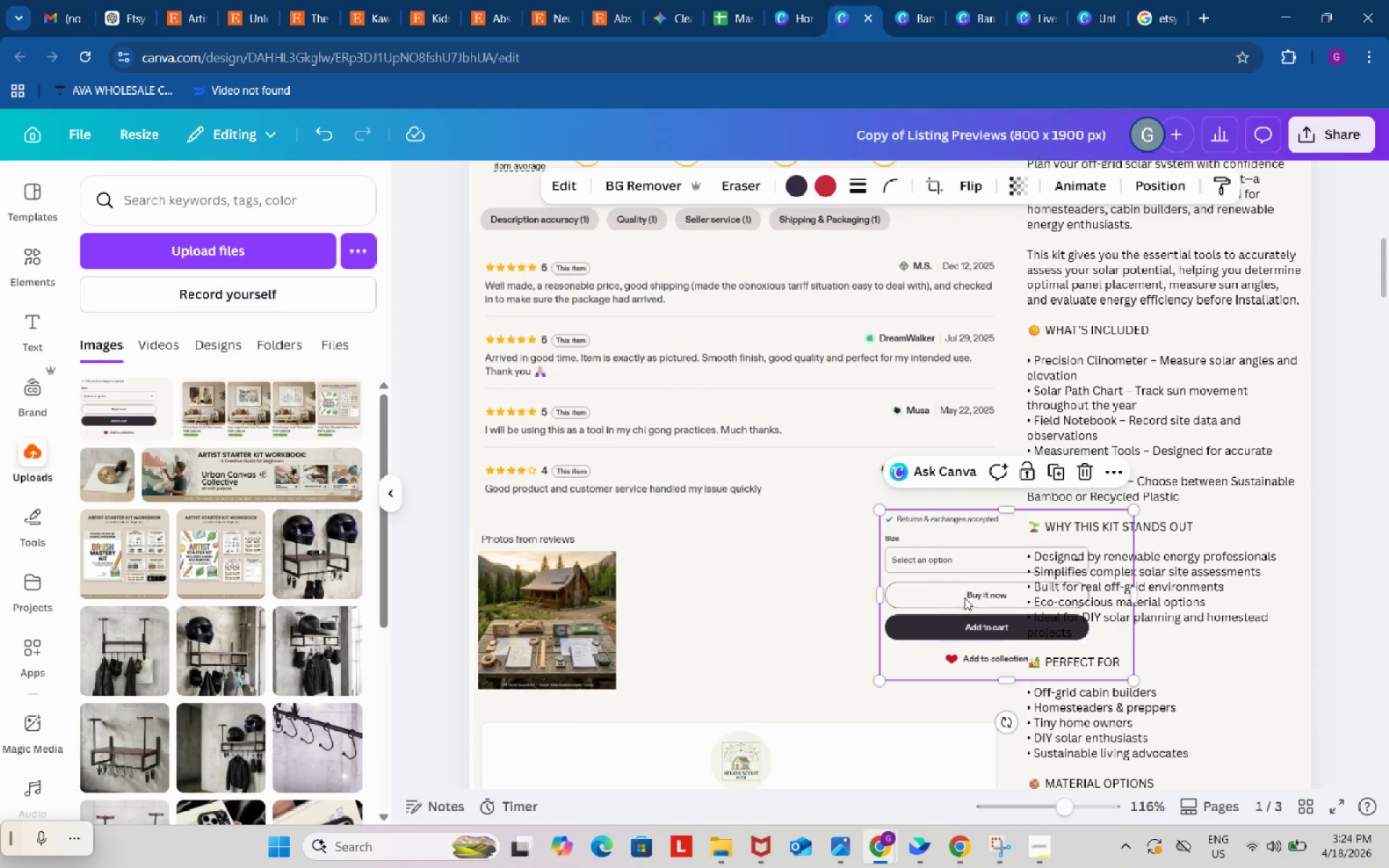 
left_click_drag(start_coordinate=[965, 598], to_coordinate=[1079, 398])
 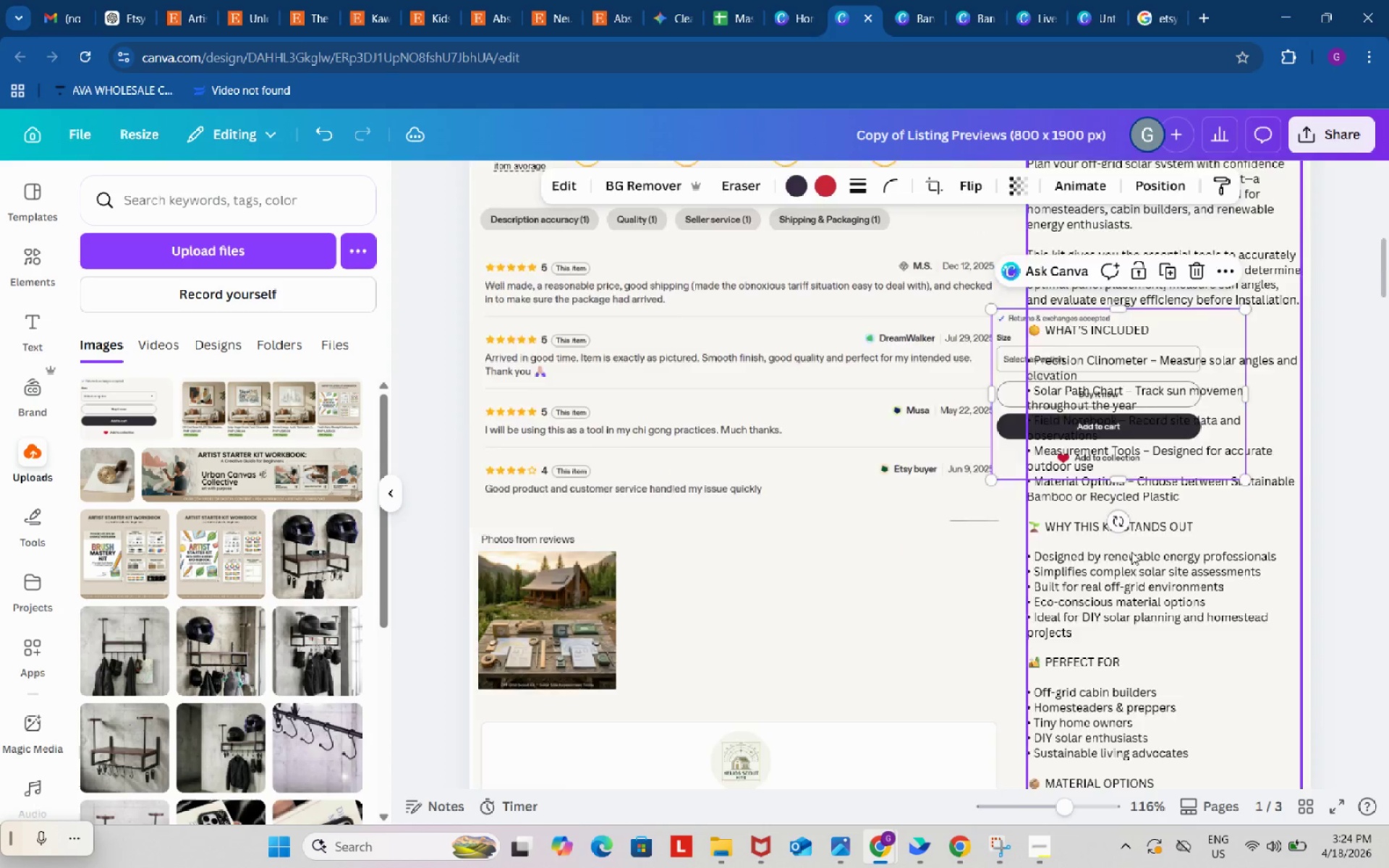 
left_click_drag(start_coordinate=[1115, 566], to_coordinate=[1165, 298])
 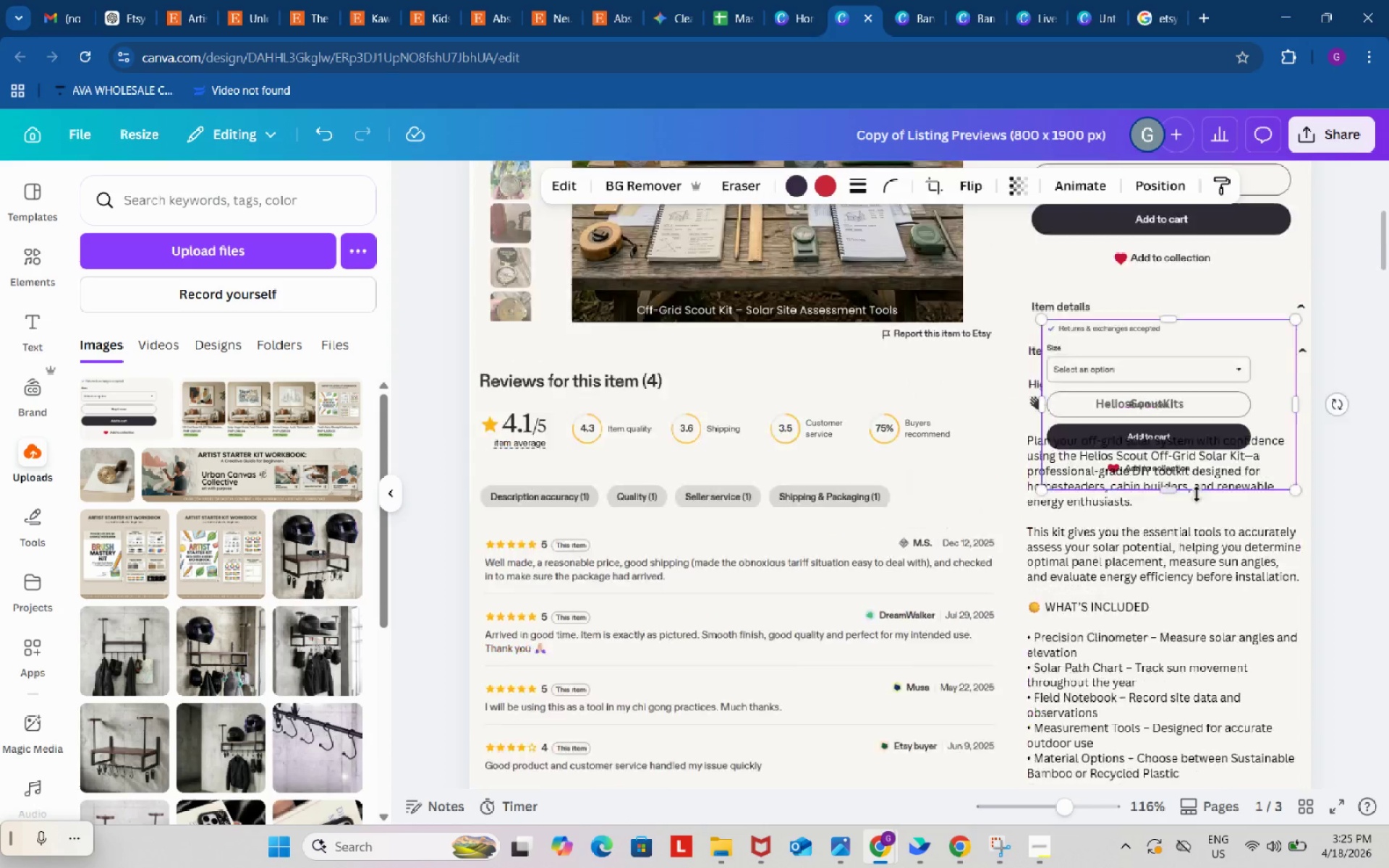 
scroll: coordinate [1131, 552], scroll_direction: up, amount: 2.0
 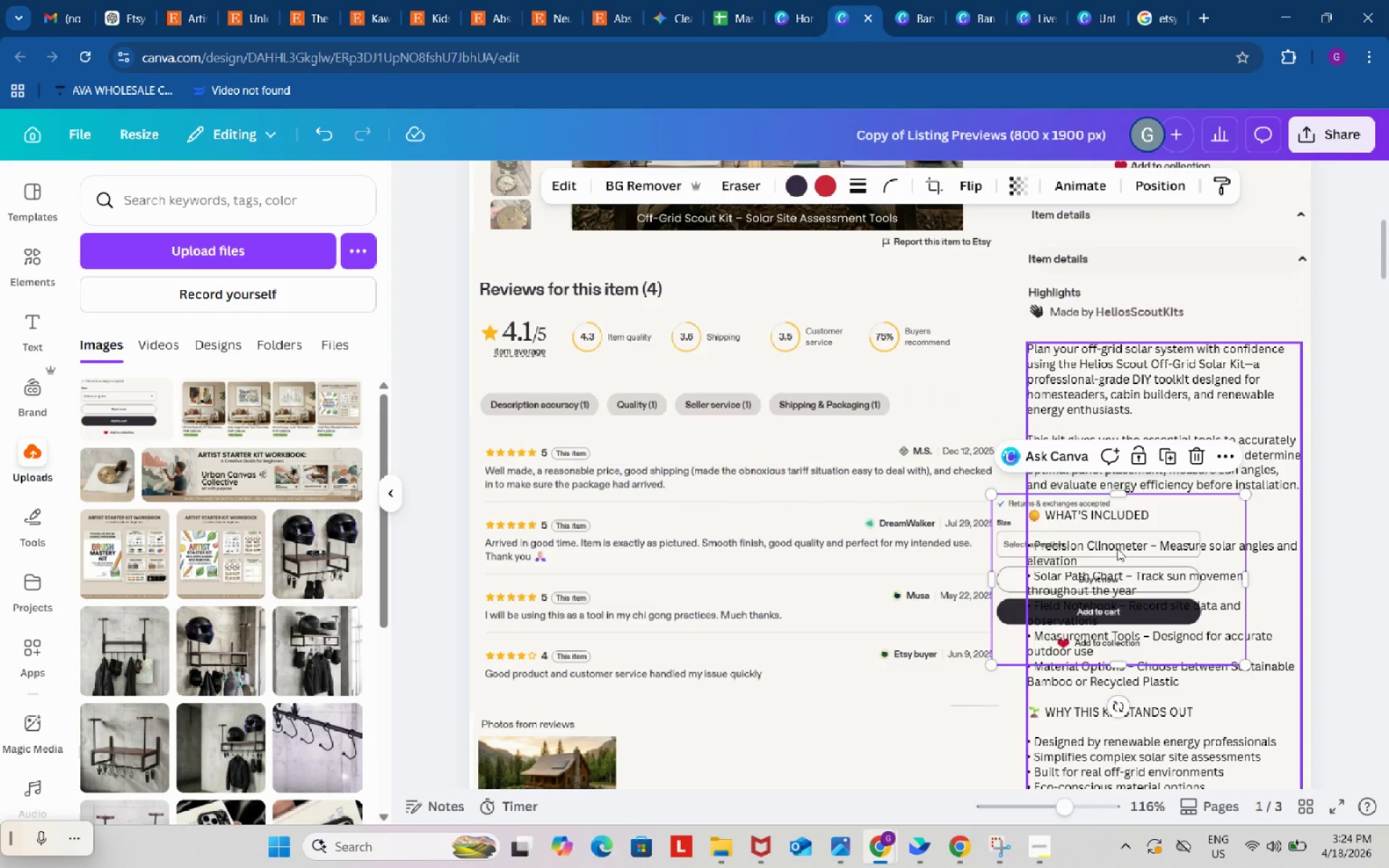 
left_click_drag(start_coordinate=[1178, 637], to_coordinate=[1165, 398])
 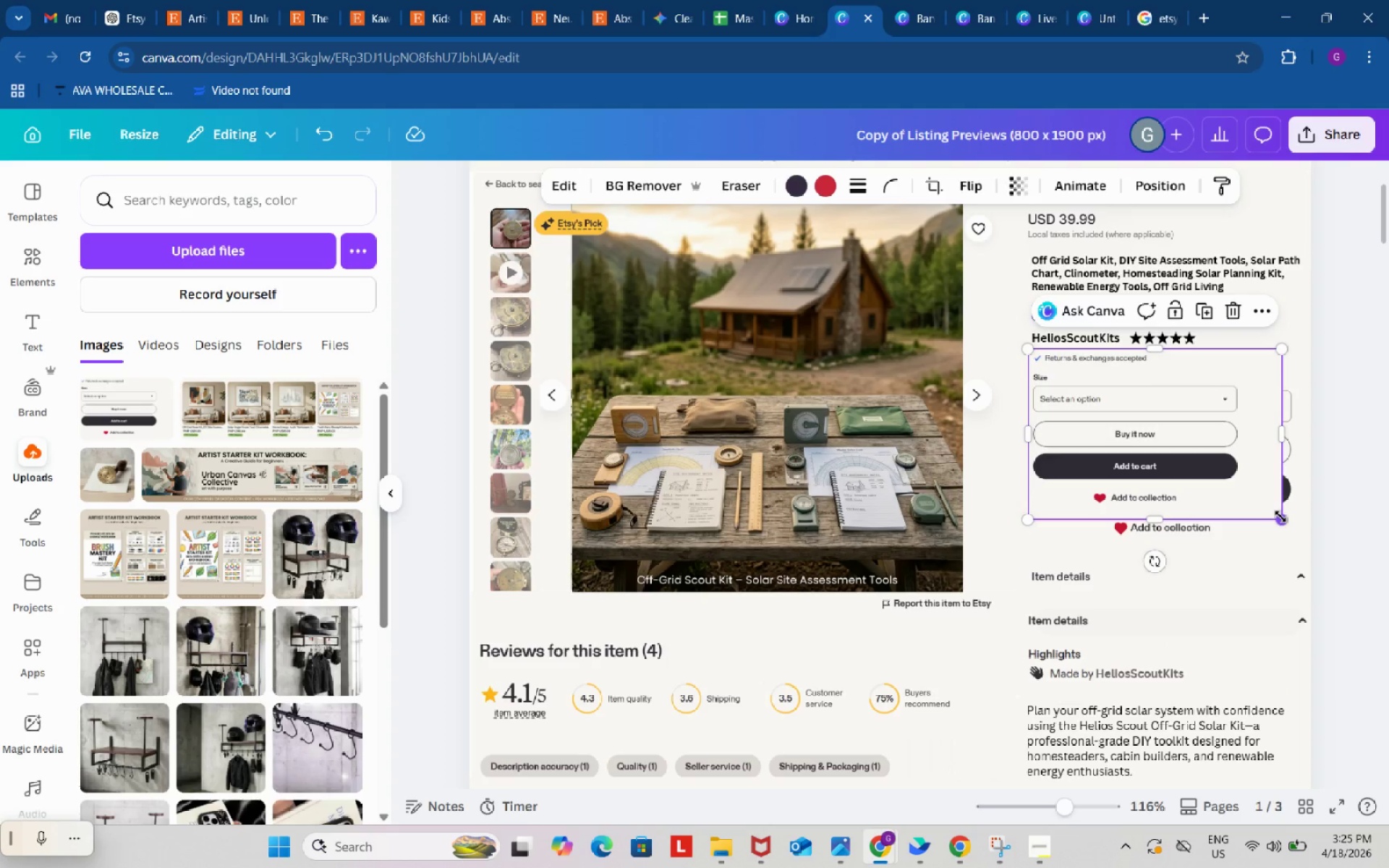 
scroll: coordinate [1197, 494], scroll_direction: up, amount: 2.0
 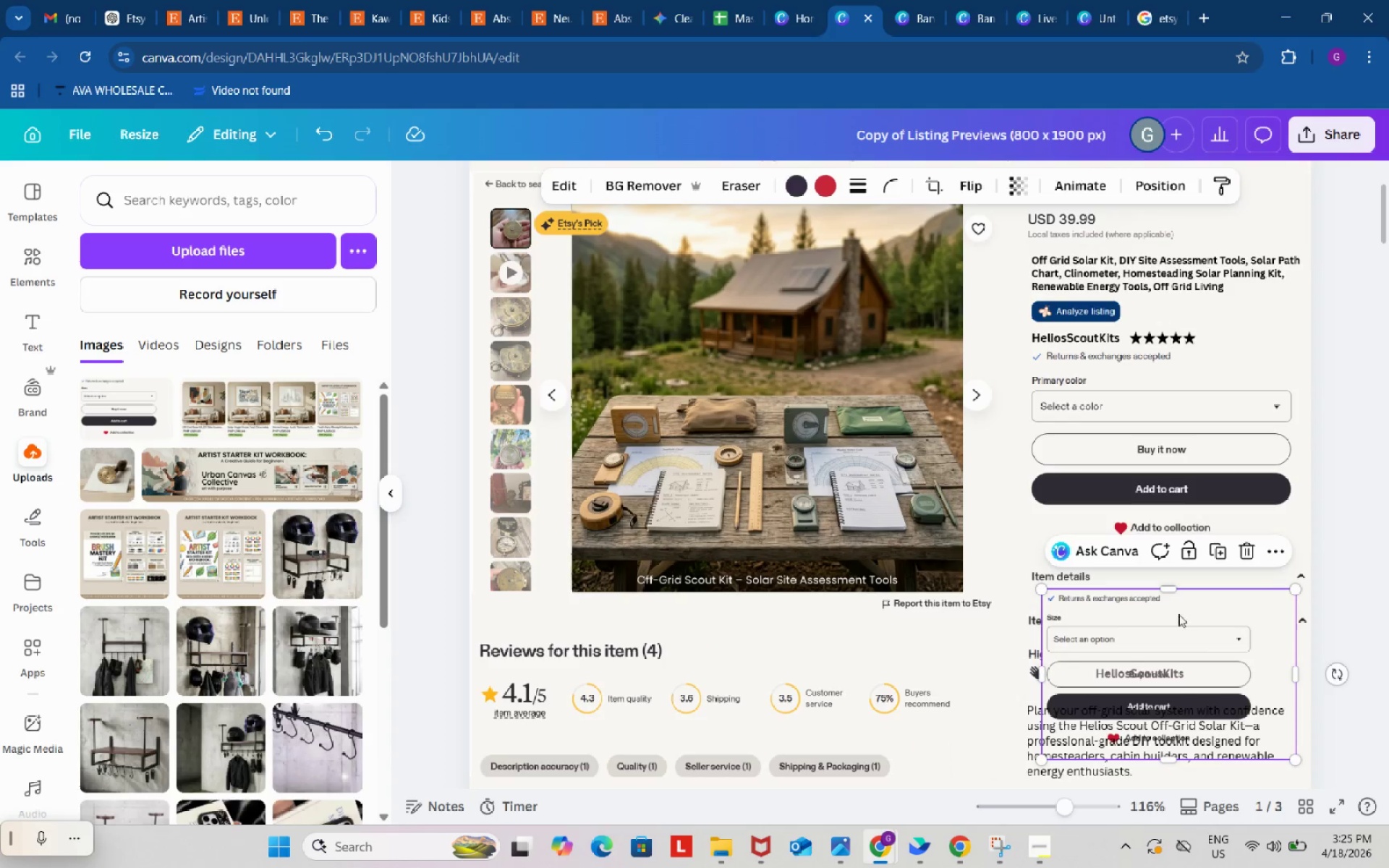 
left_click_drag(start_coordinate=[1280, 516], to_coordinate=[1354, 566])
 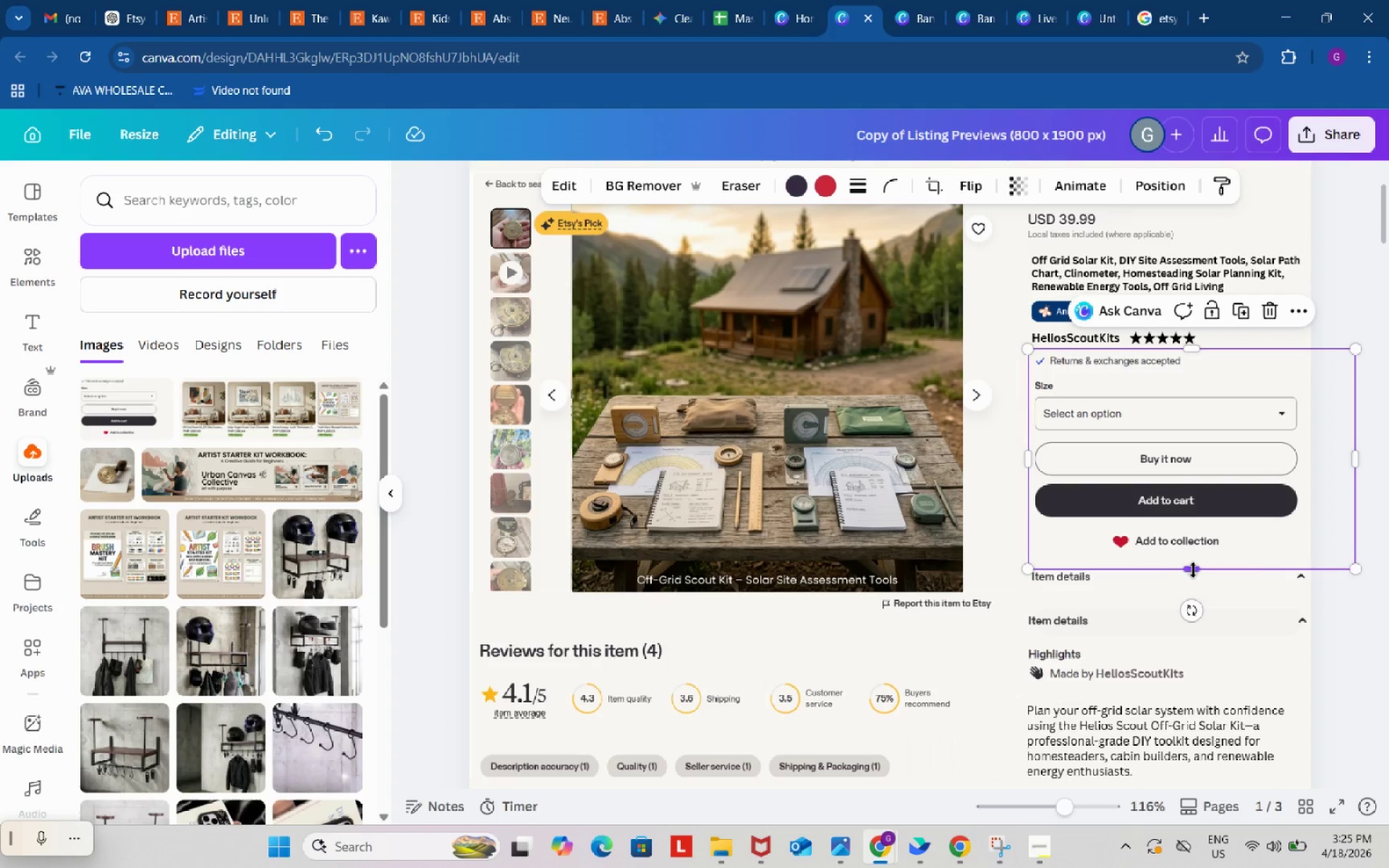 
left_click_drag(start_coordinate=[1194, 570], to_coordinate=[1191, 561])
 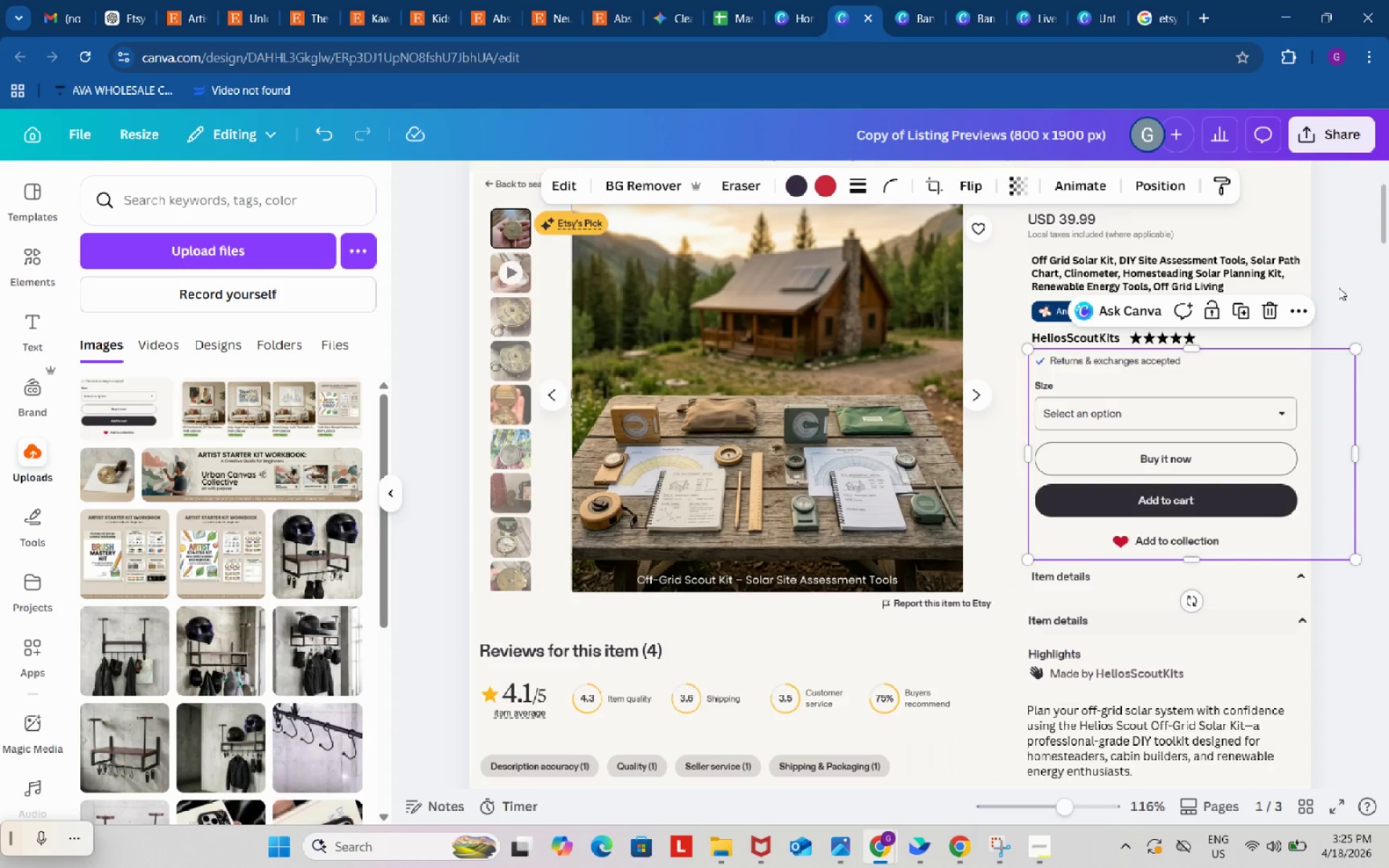 
double_click([1349, 273])
 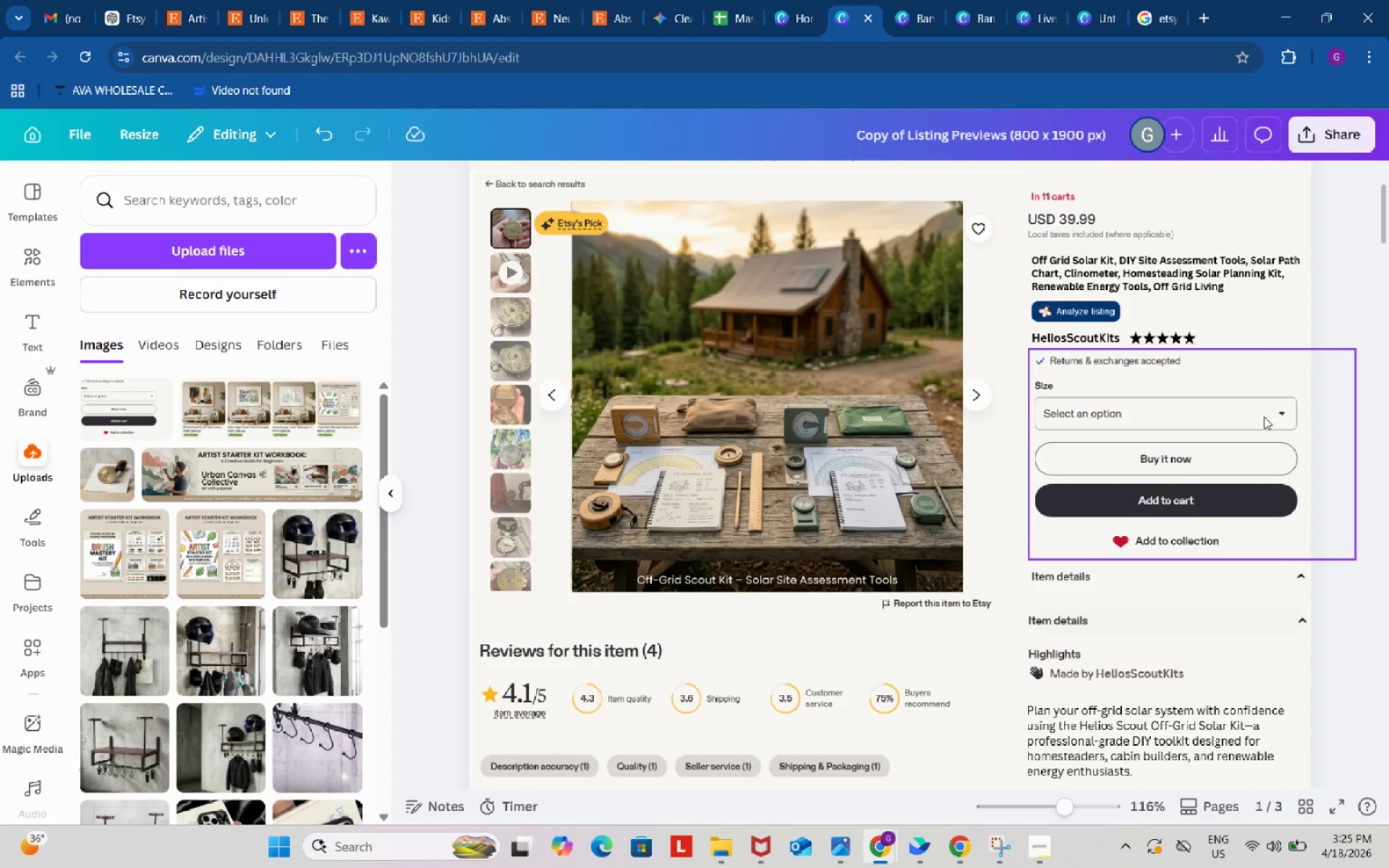 
left_click_drag(start_coordinate=[1207, 463], to_coordinate=[1202, 464])
 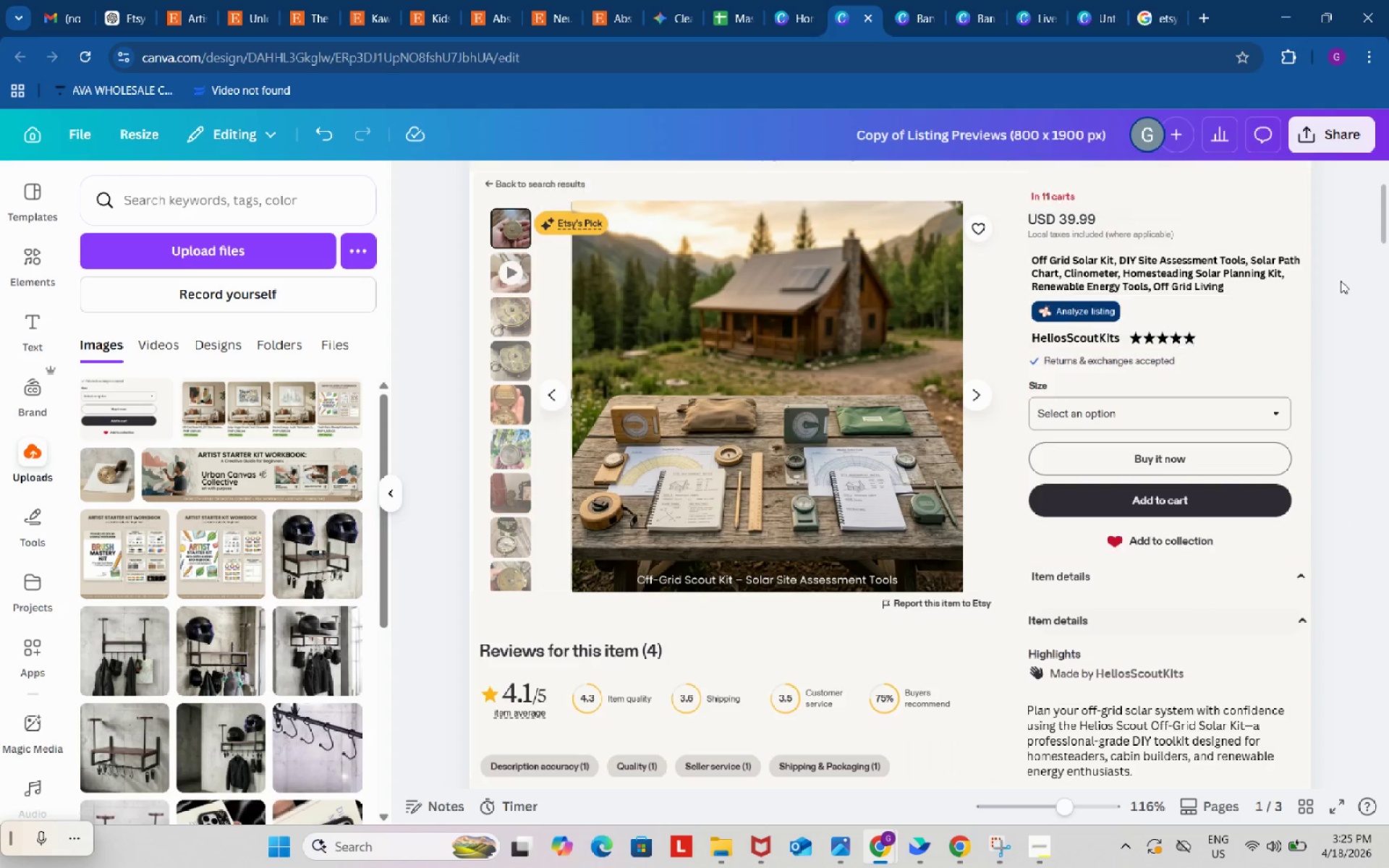 
double_click([1341, 281])
 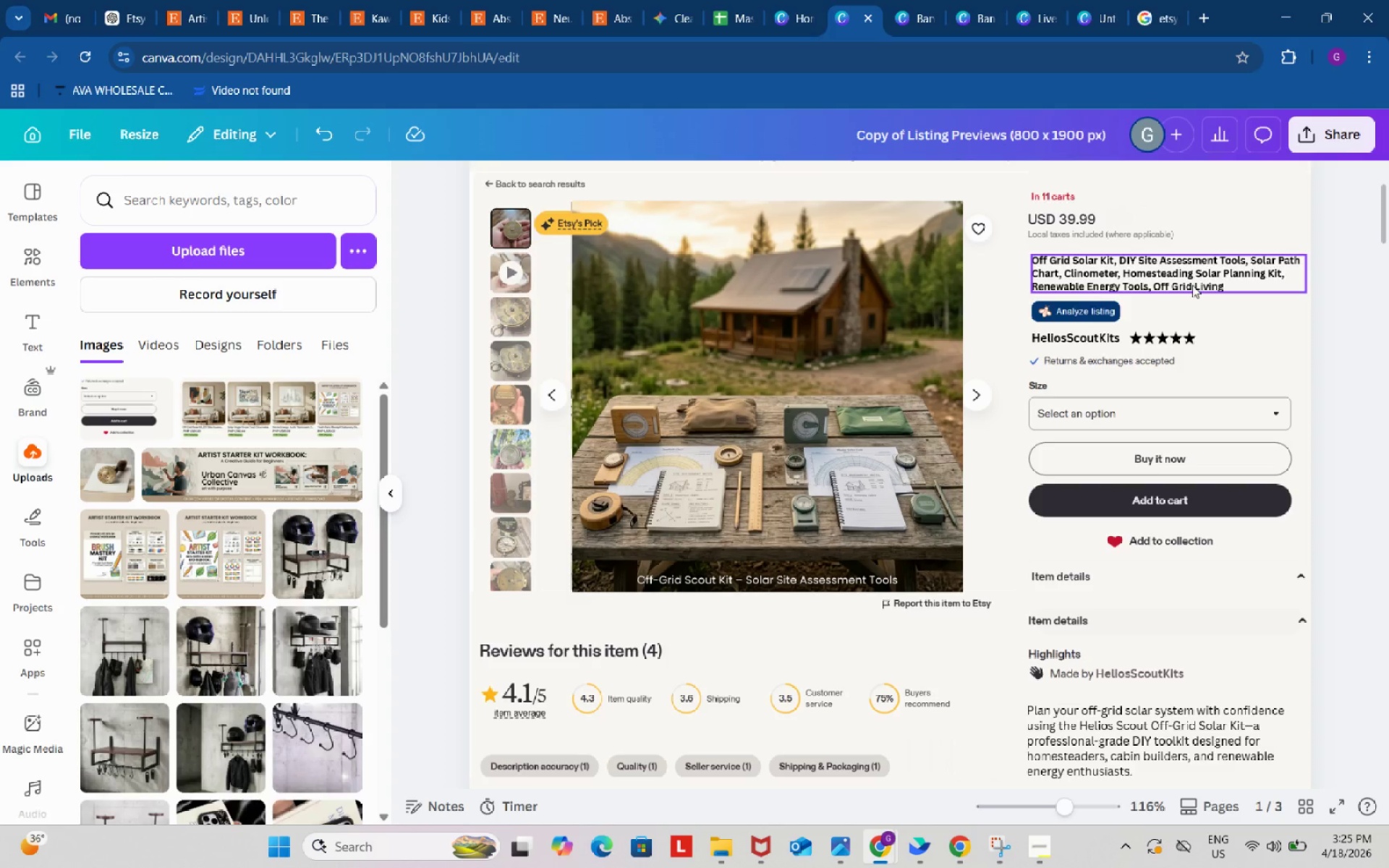 
left_click([1048, 864])